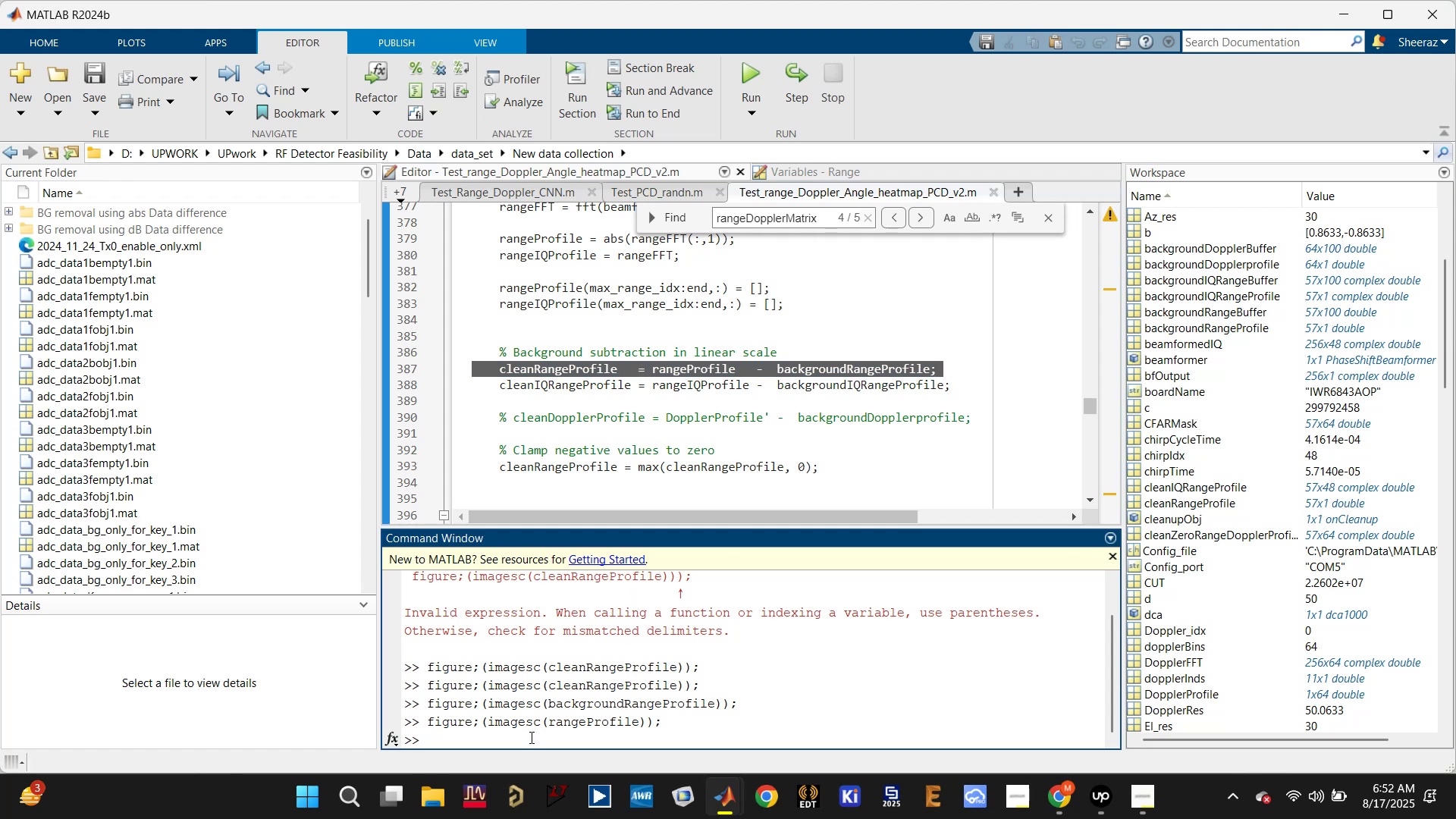 
key(ArrowUp)
 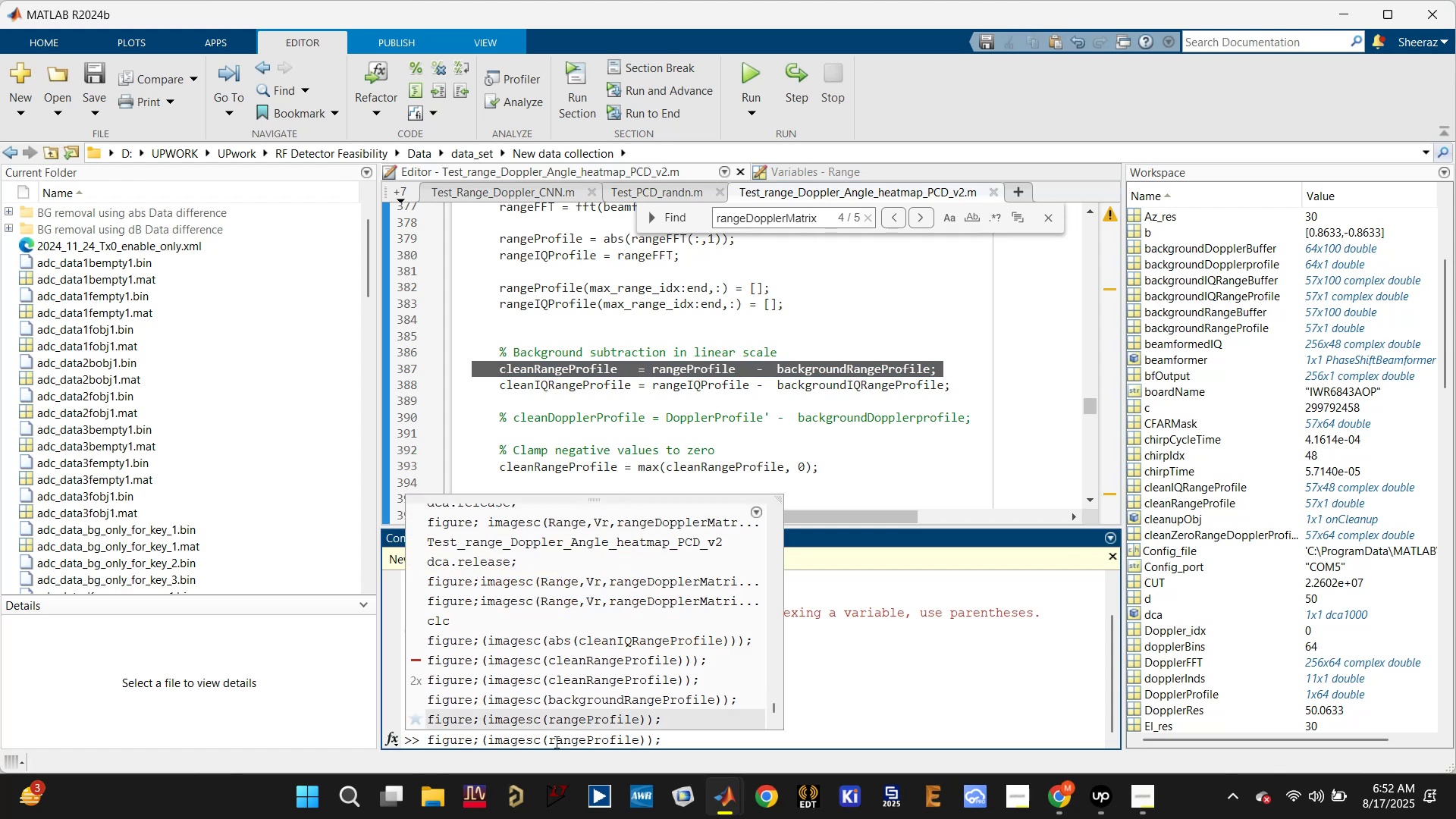 
left_click_drag(start_coordinate=[548, 740], to_coordinate=[641, 742])
 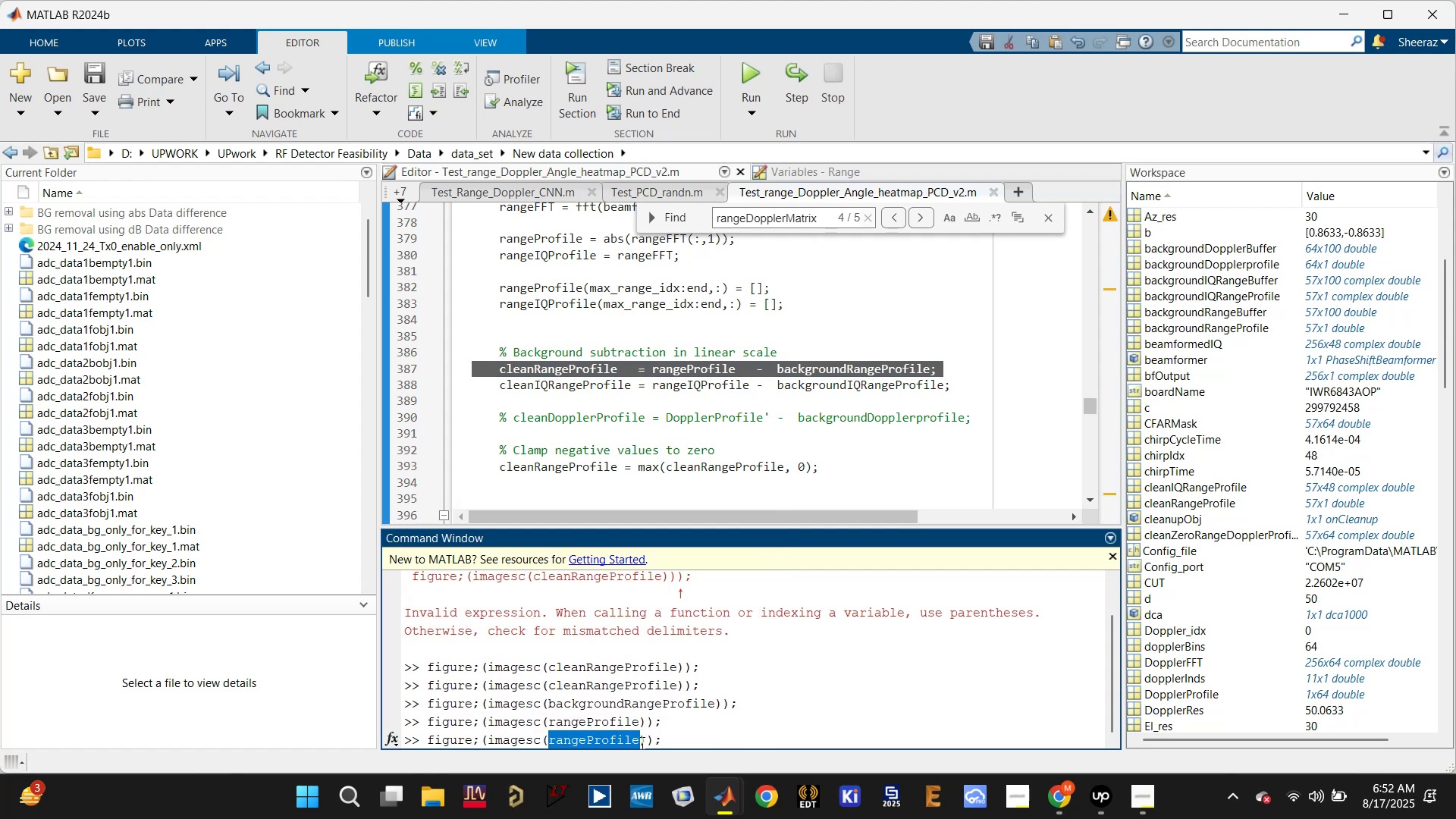 
key(Control+V)
 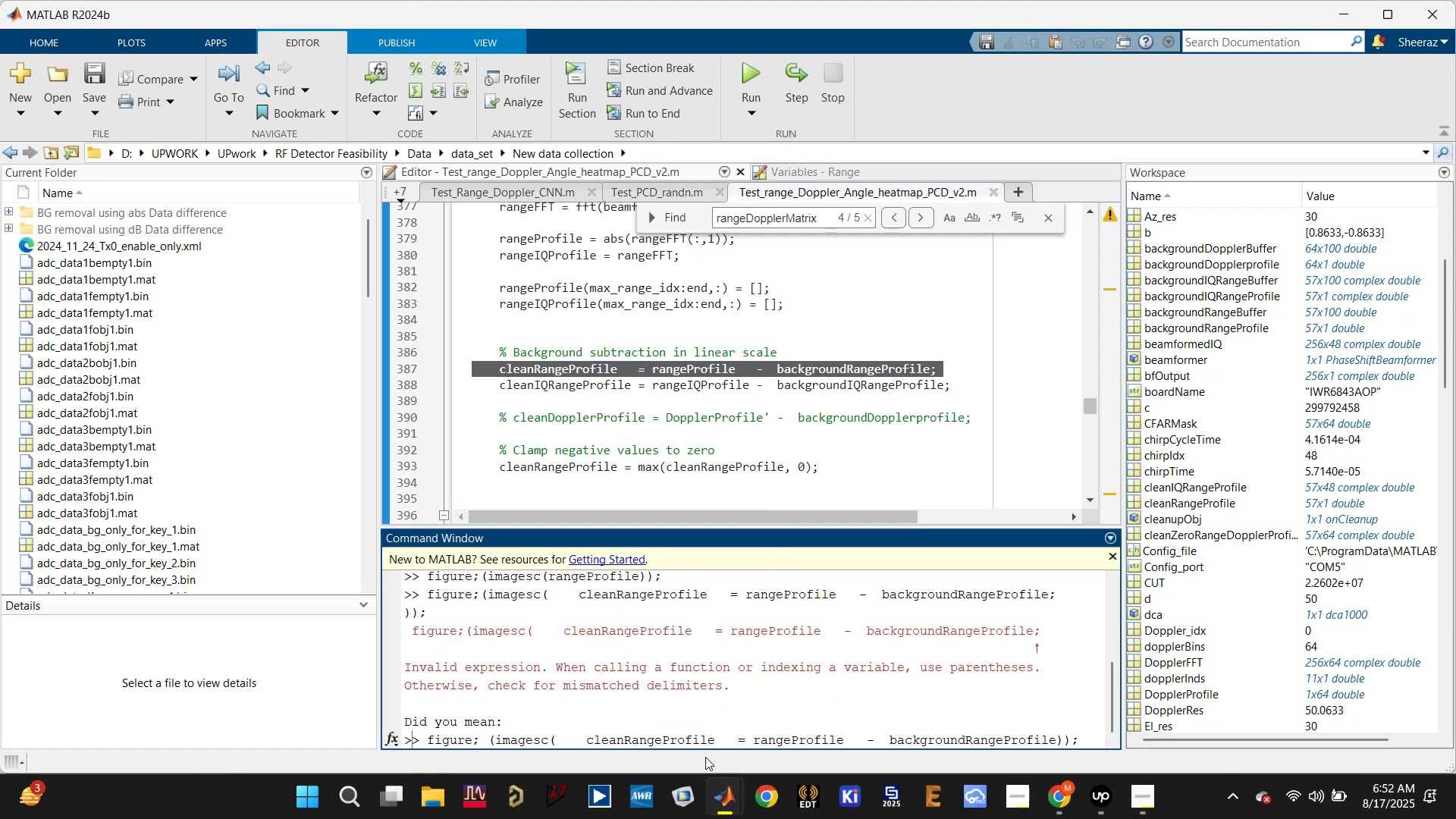 
key(Control+Z)
 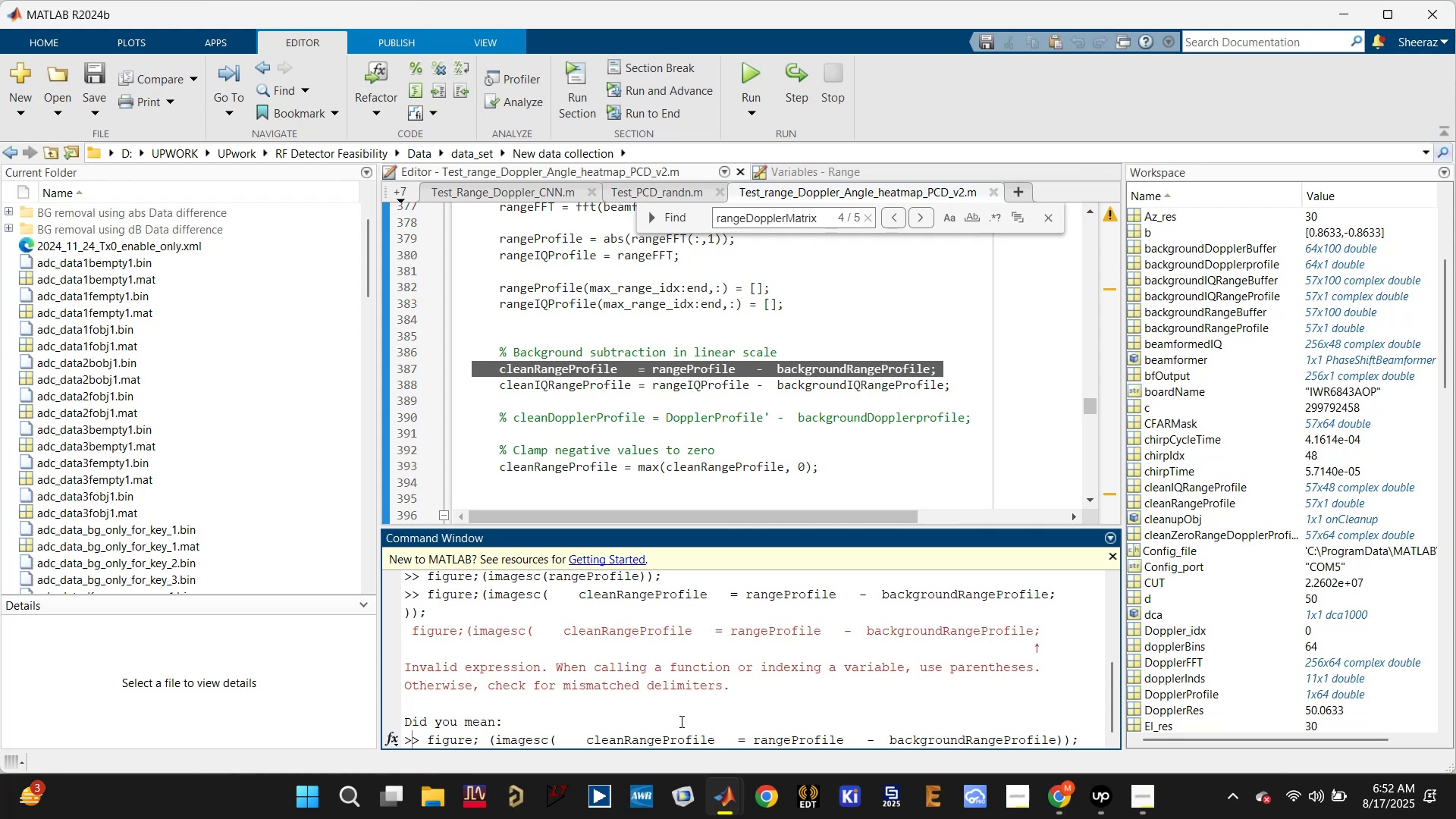 
scroll: coordinate [667, 718], scroll_direction: down, amount: 9.0
 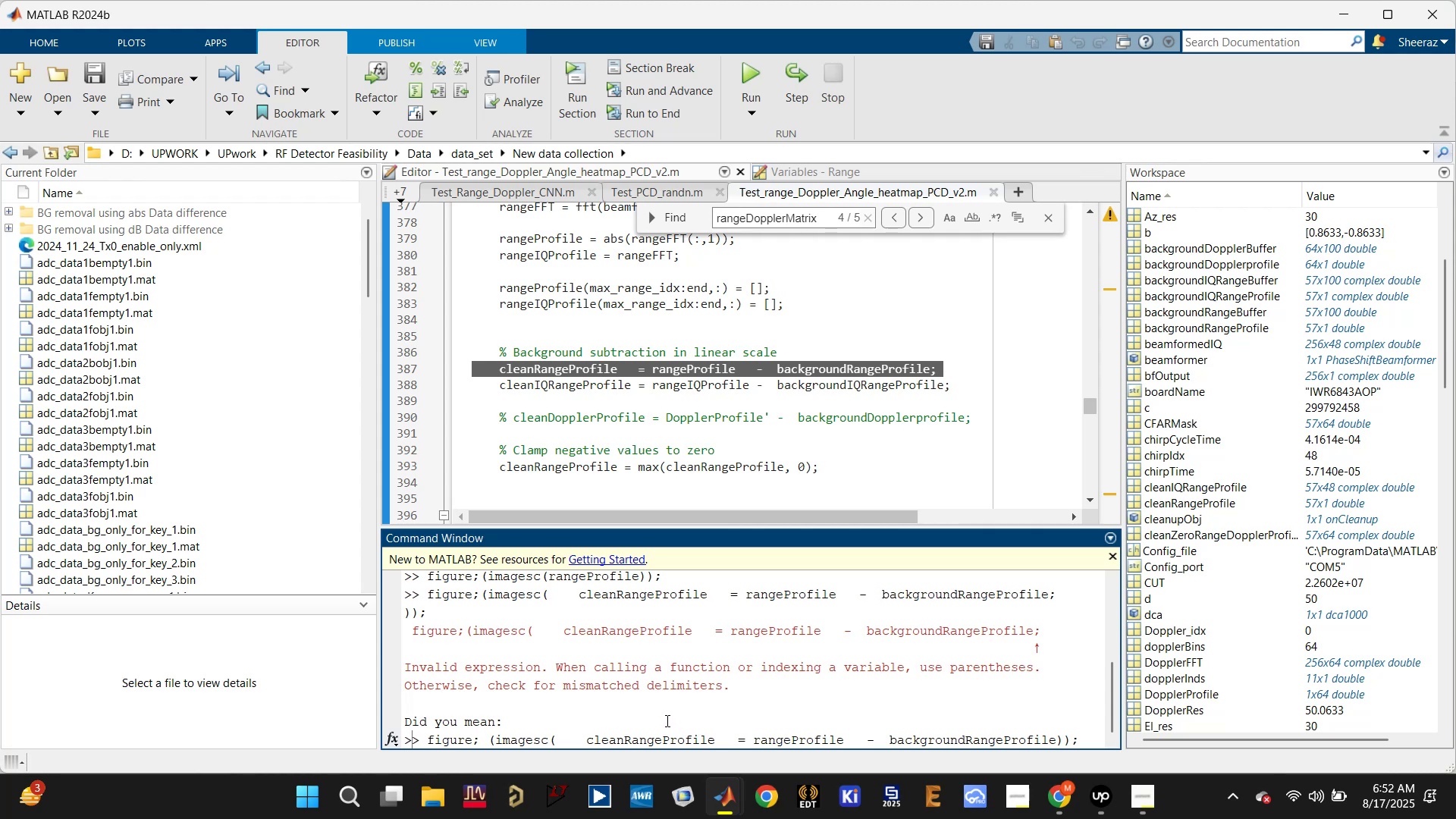 
left_click([670, 717])
 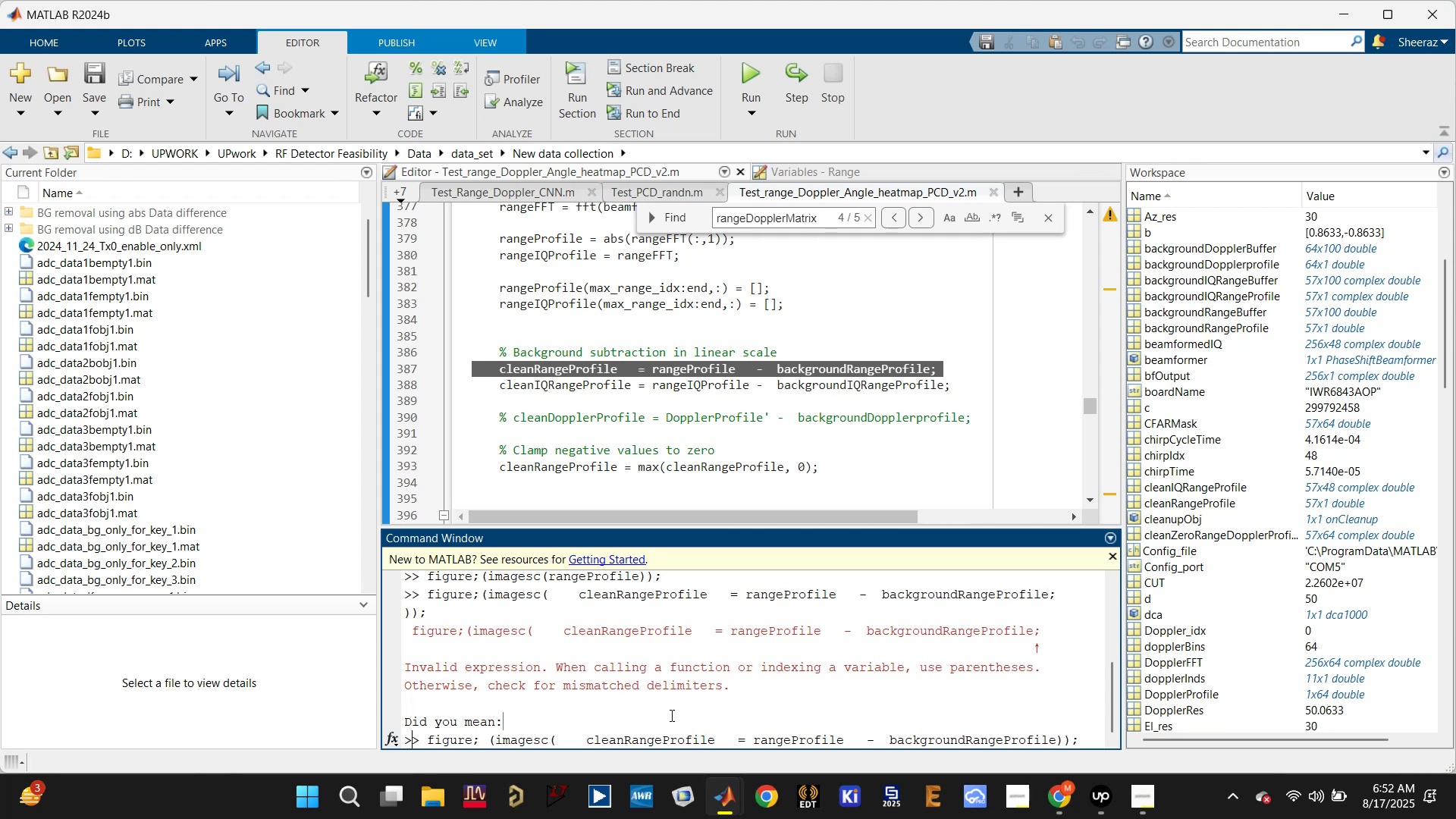 
key(Enter)
 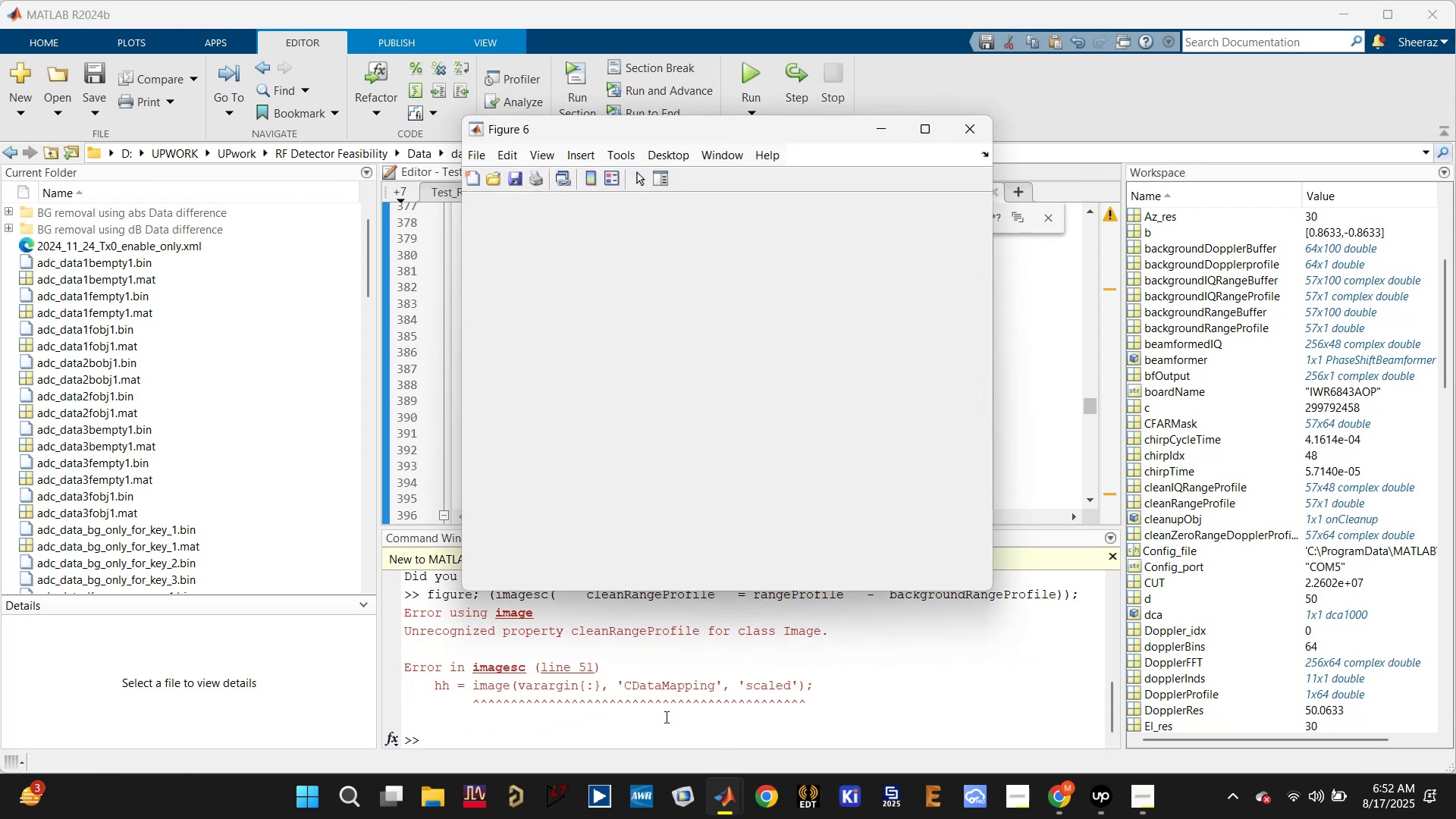 
left_click([665, 717])
 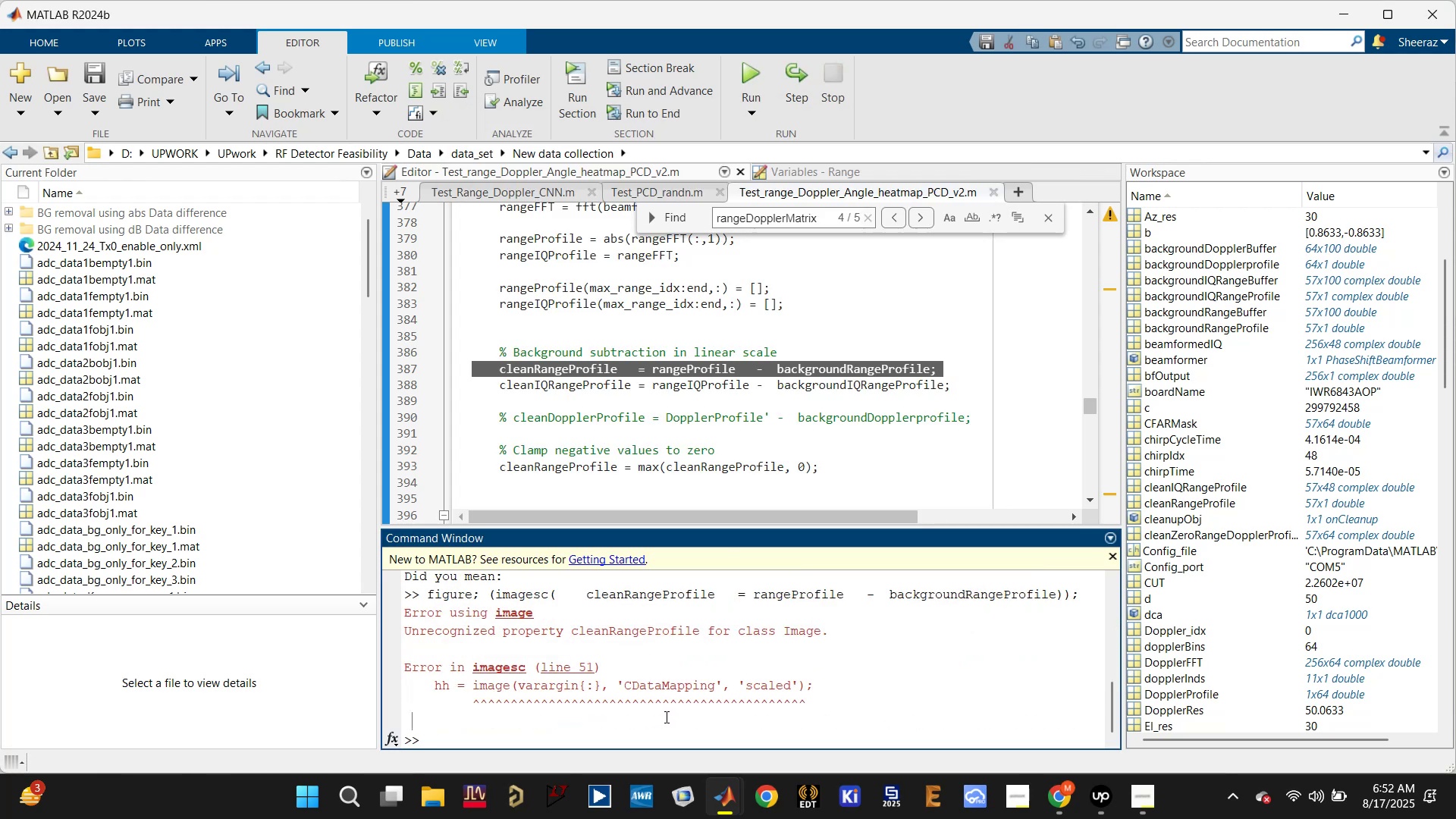 
type(clc)
 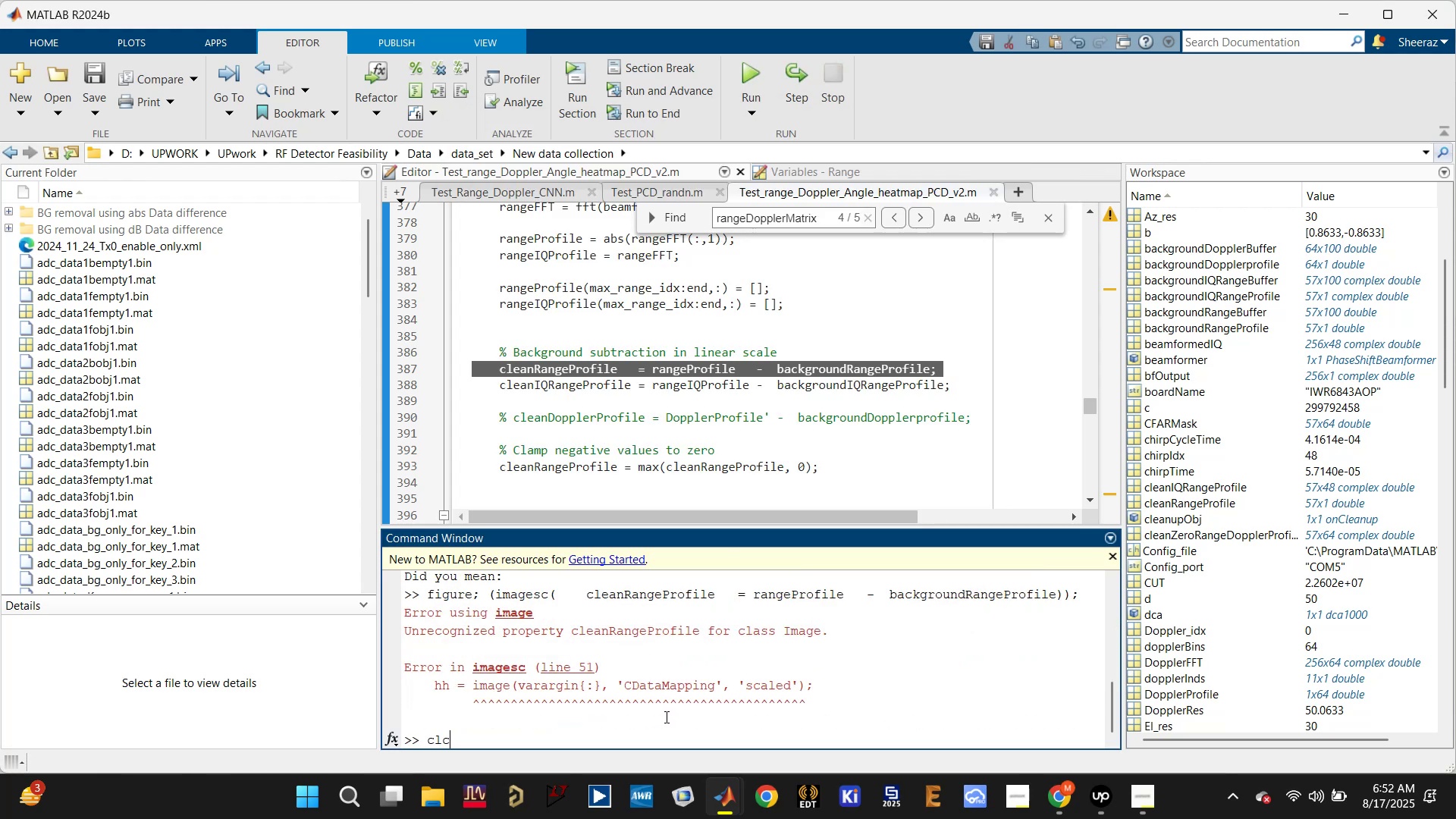 
key(Enter)
 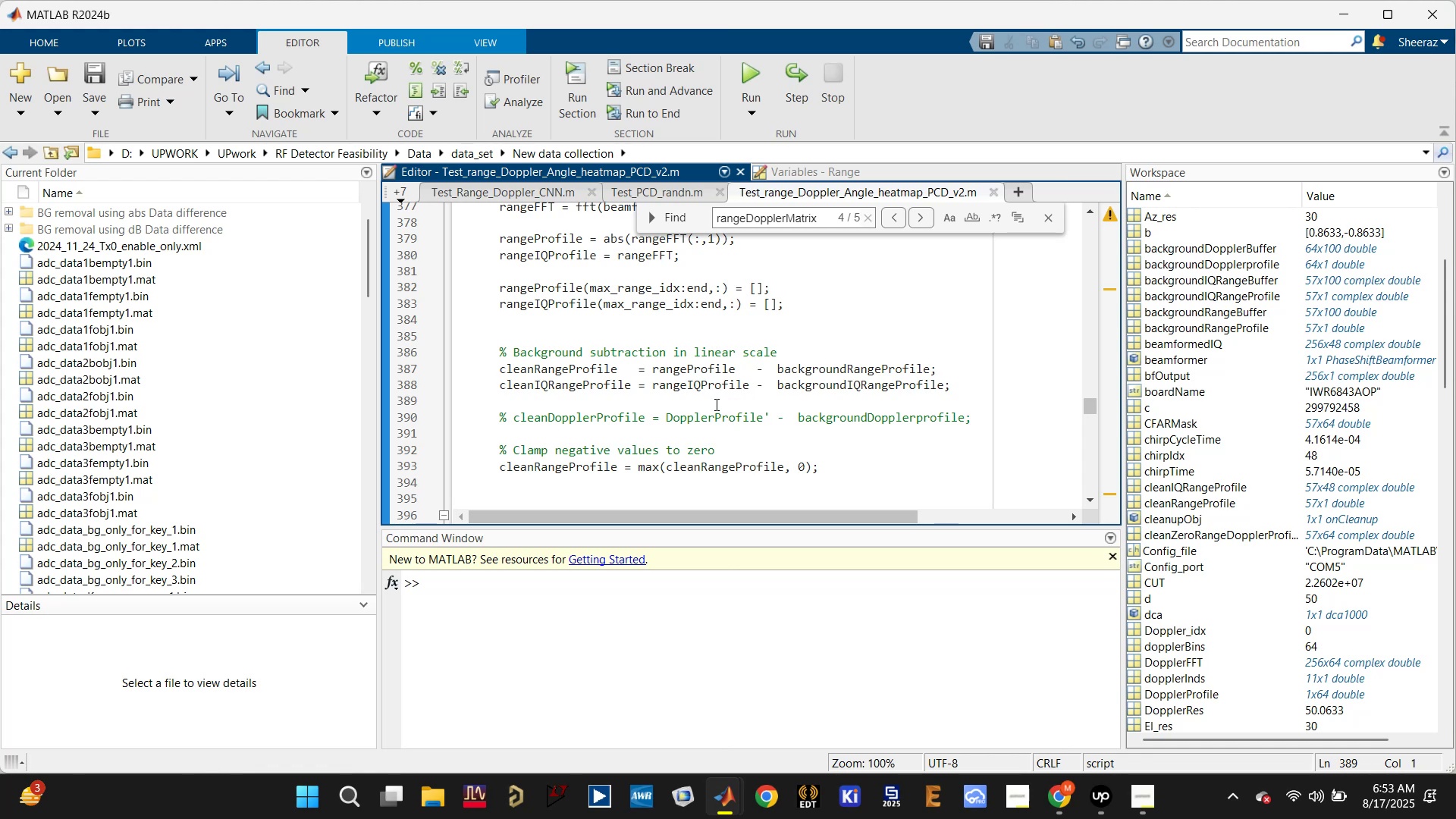 
wait(5.86)
 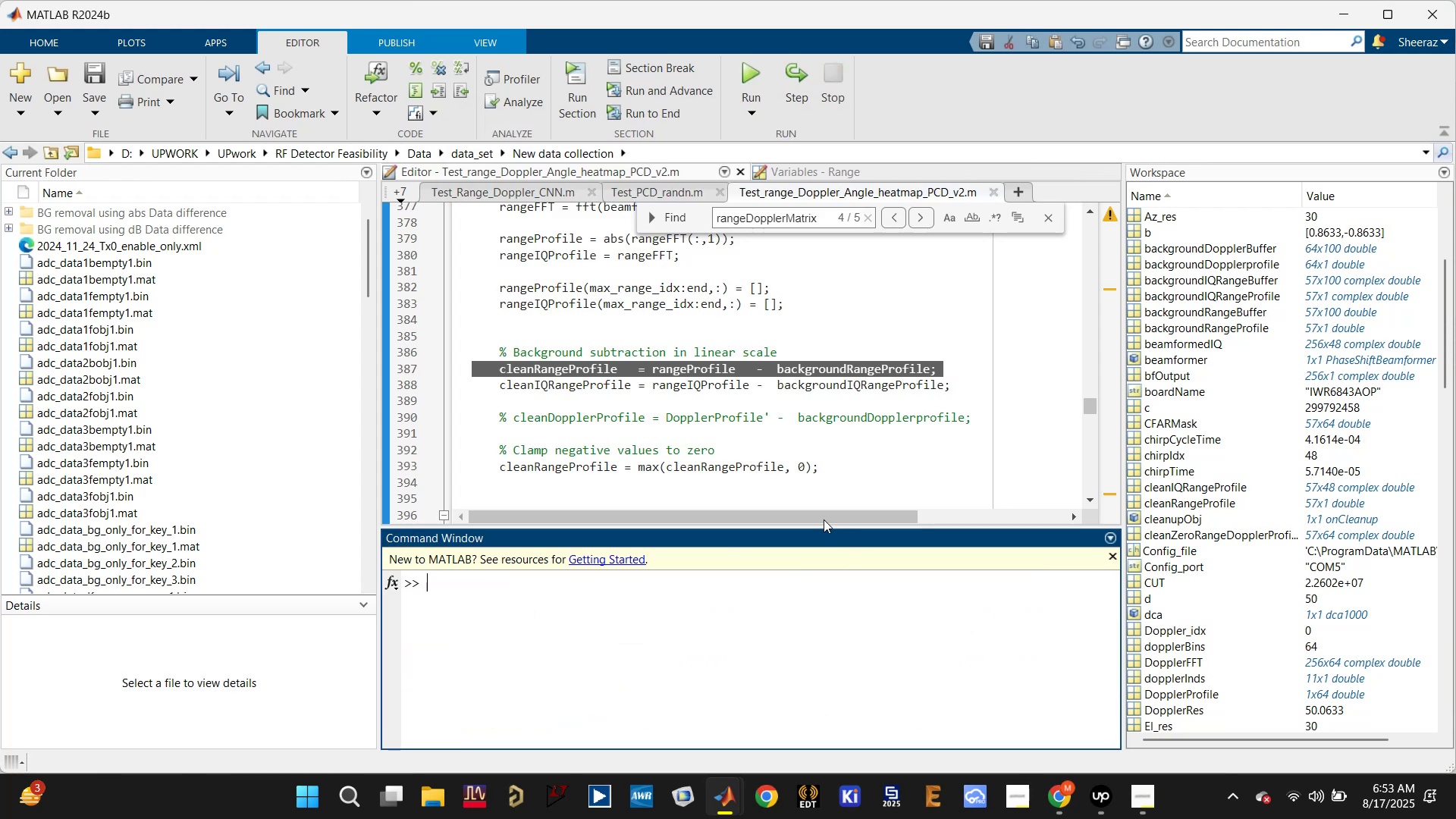 
left_click([948, 660])
 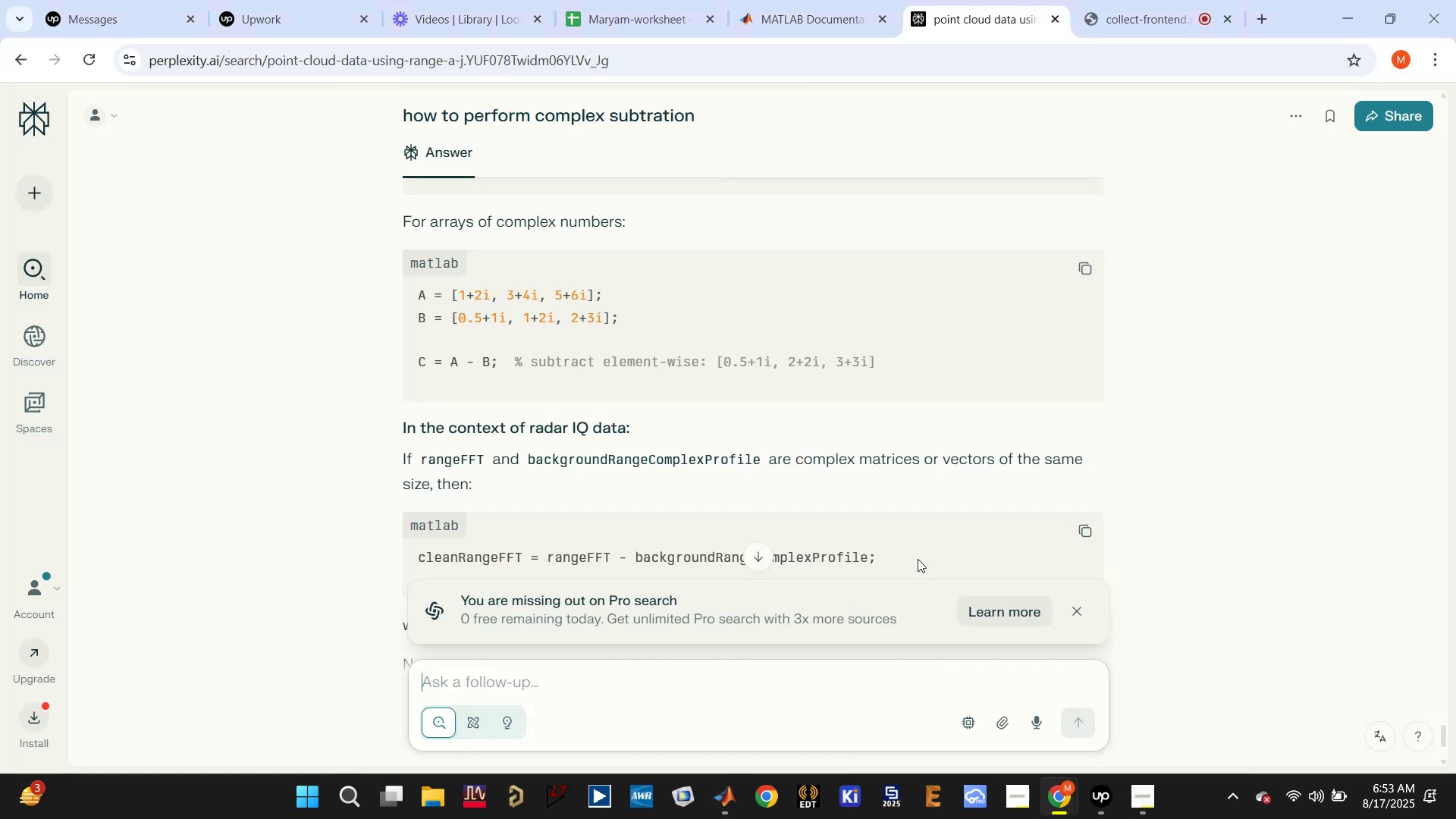 
scroll: coordinate [831, 458], scroll_direction: down, amount: 3.0
 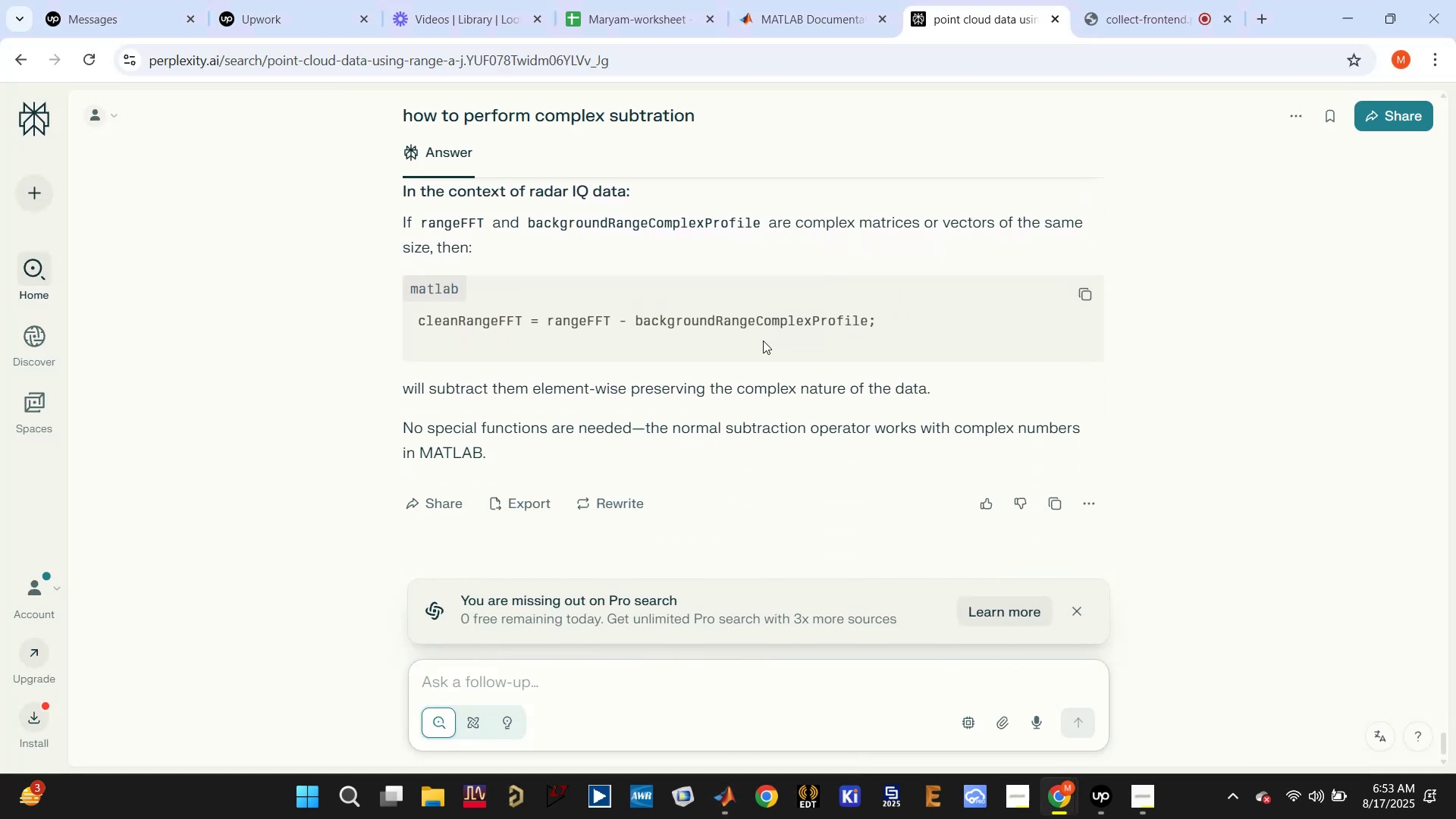 
left_click([748, 327])
 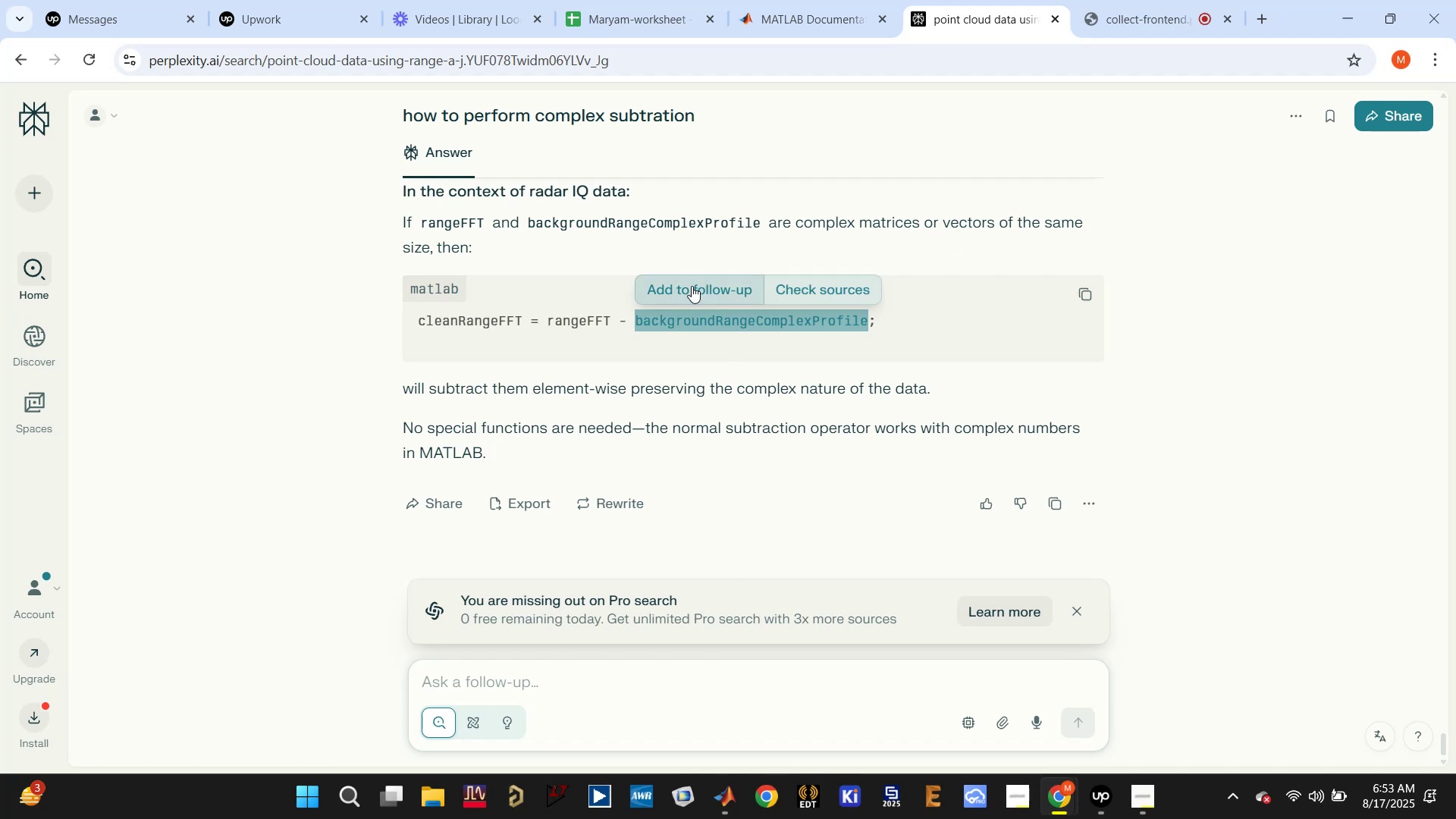 
left_click([594, 314])
 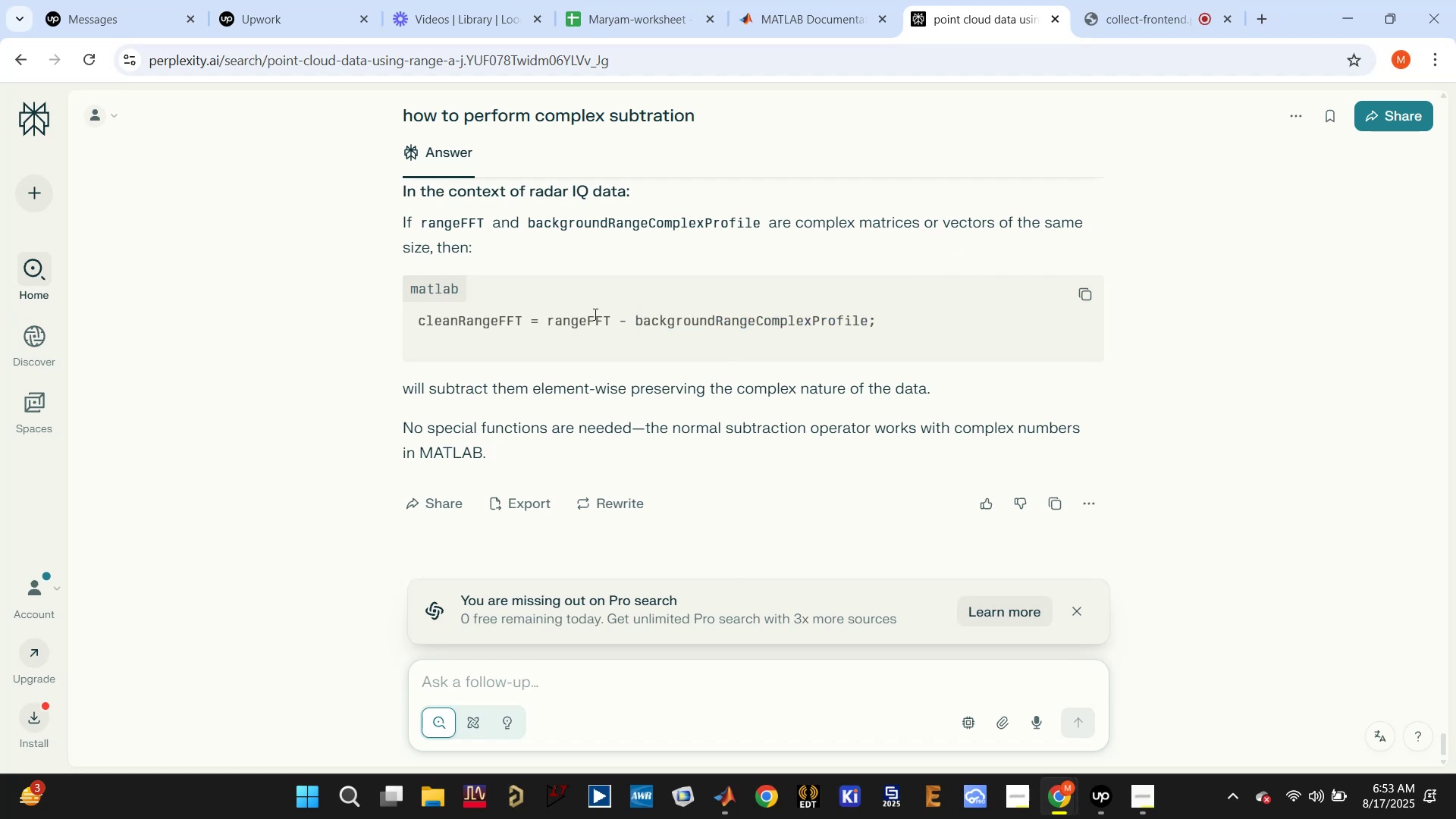 
wait(7.64)
 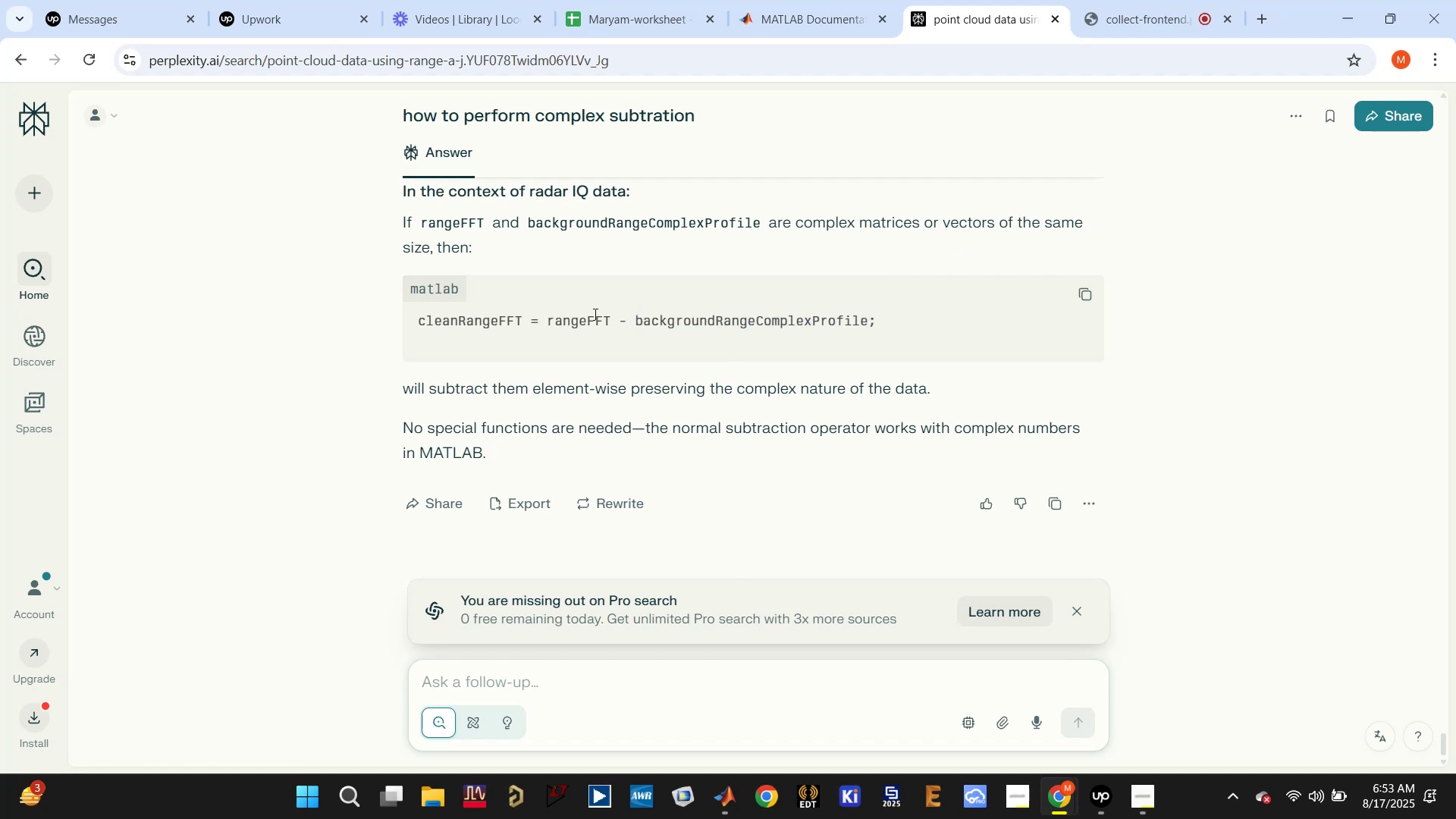 
scroll: coordinate [518, 318], scroll_direction: down, amount: 6.0
 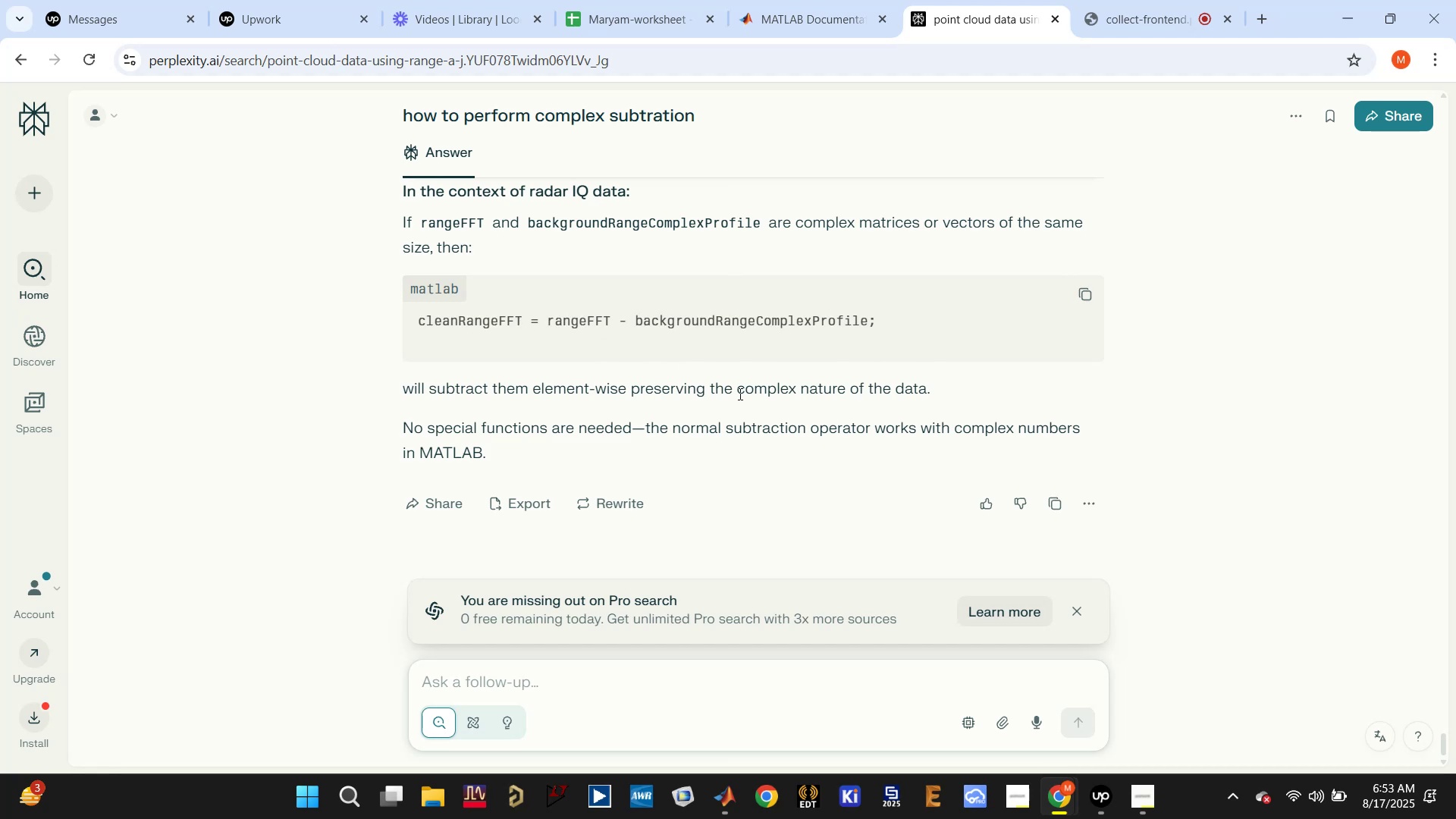 
scroll: coordinate [748, 416], scroll_direction: up, amount: 11.0
 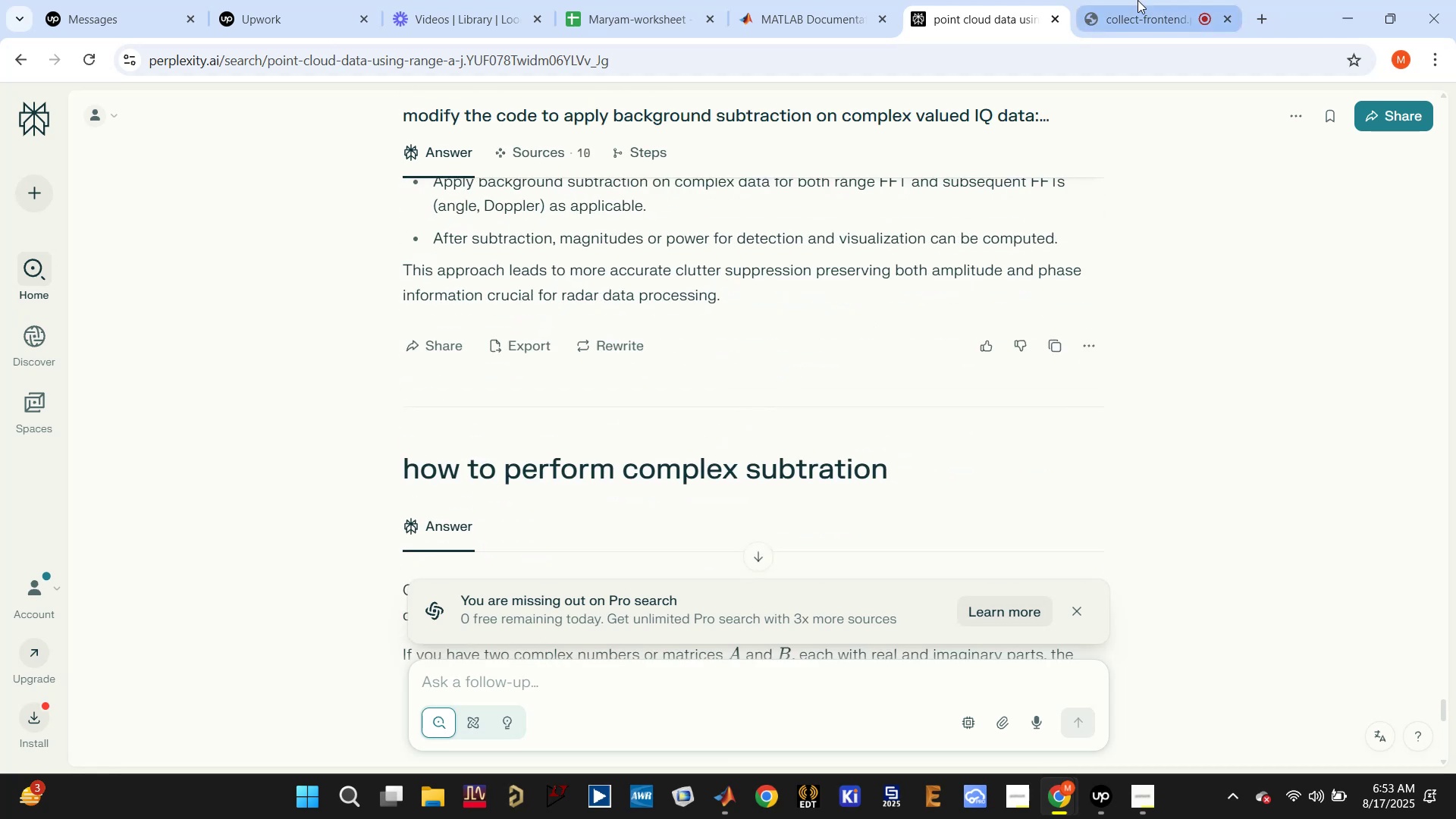 
left_click([1125, 5])
 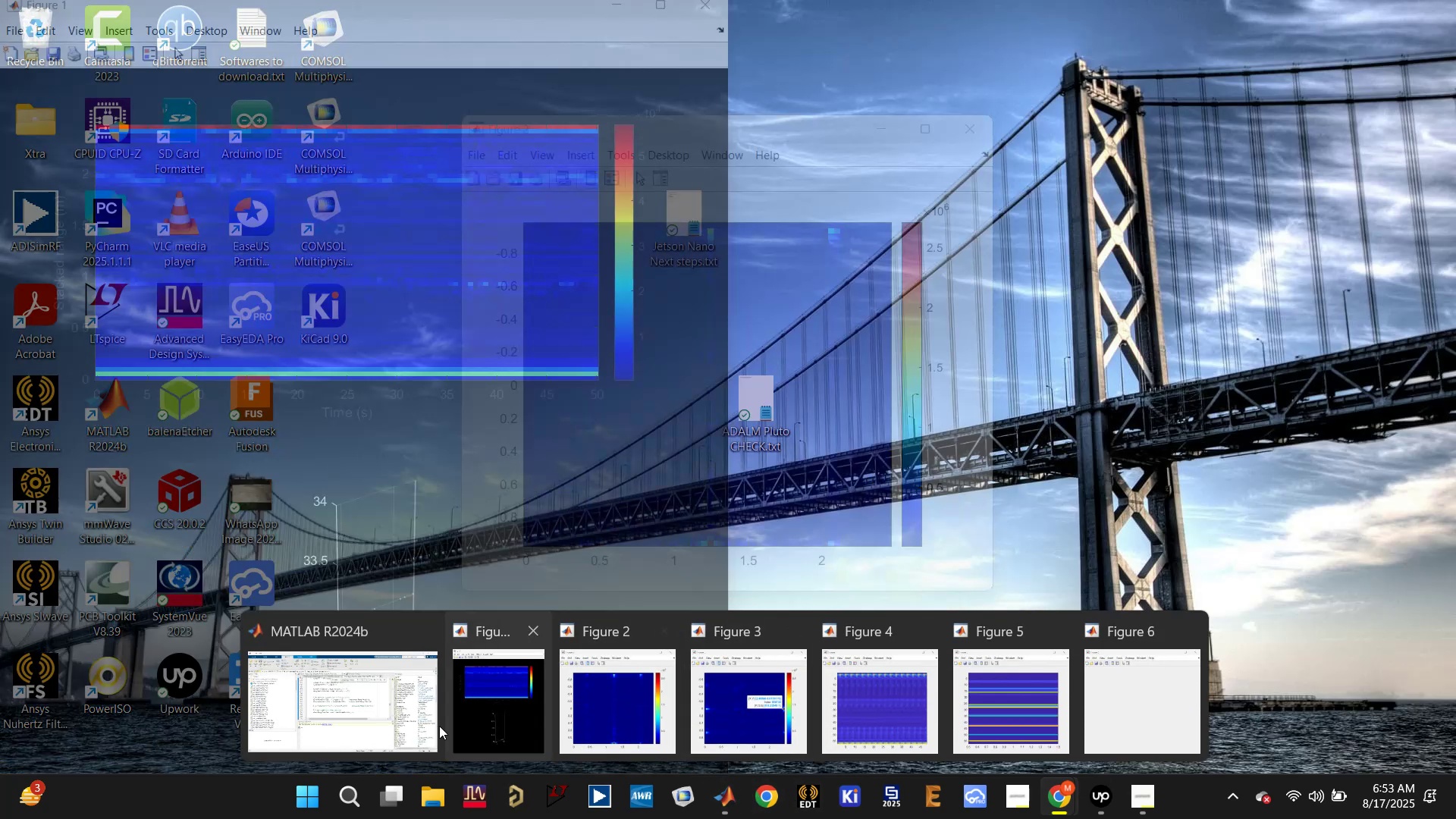 
wait(7.61)
 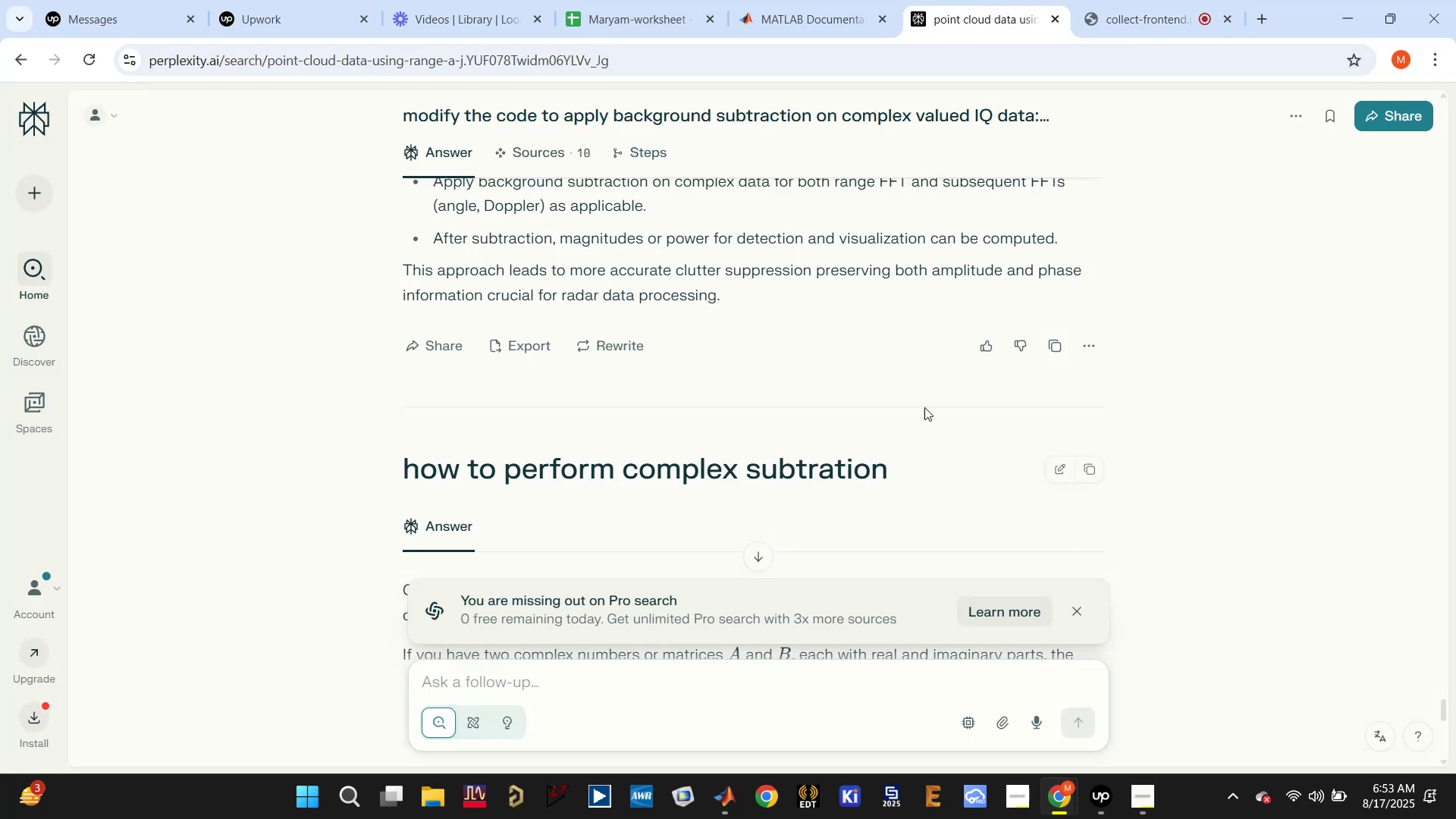 
type(close all;)
 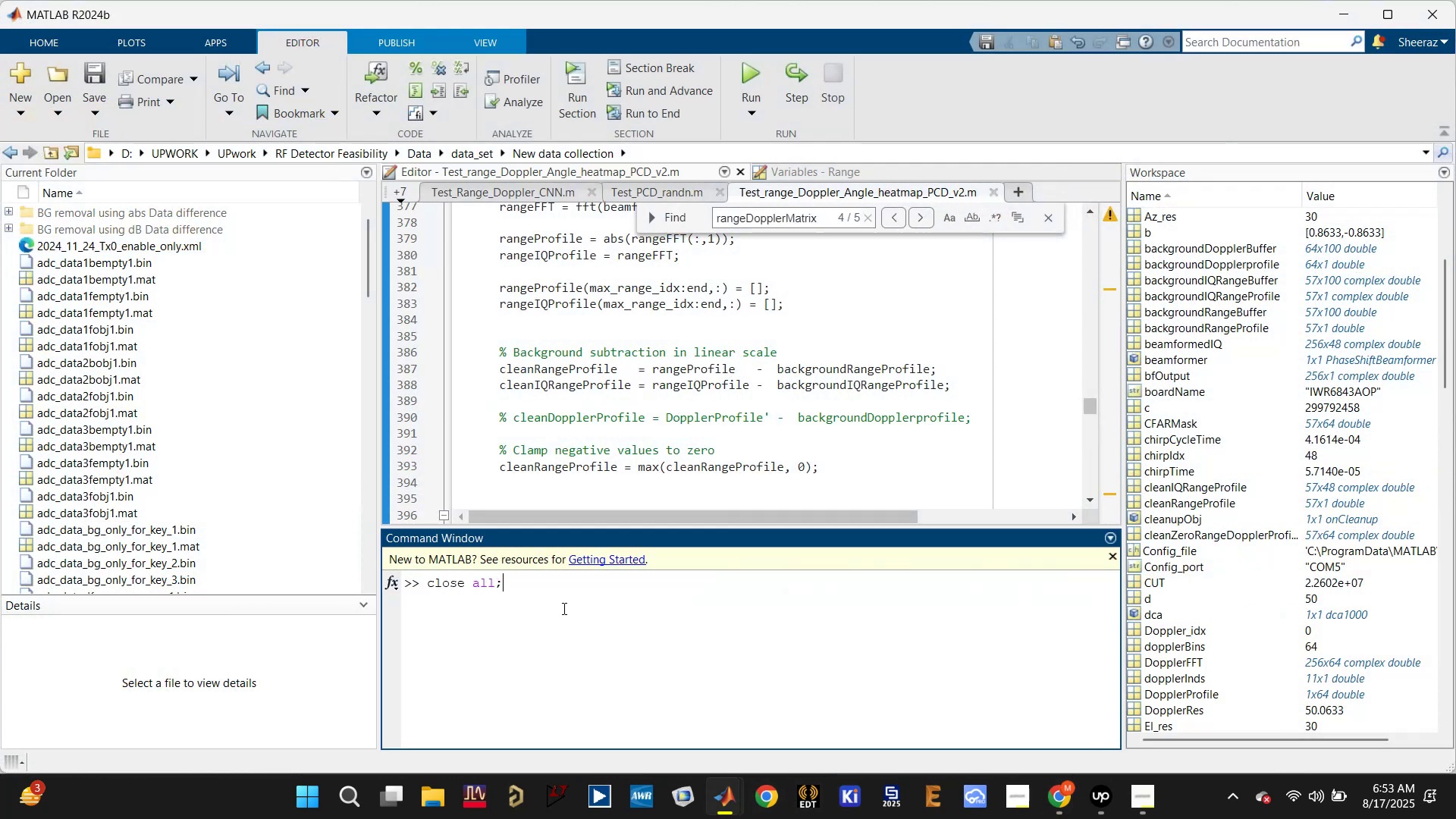 
key(Enter)
 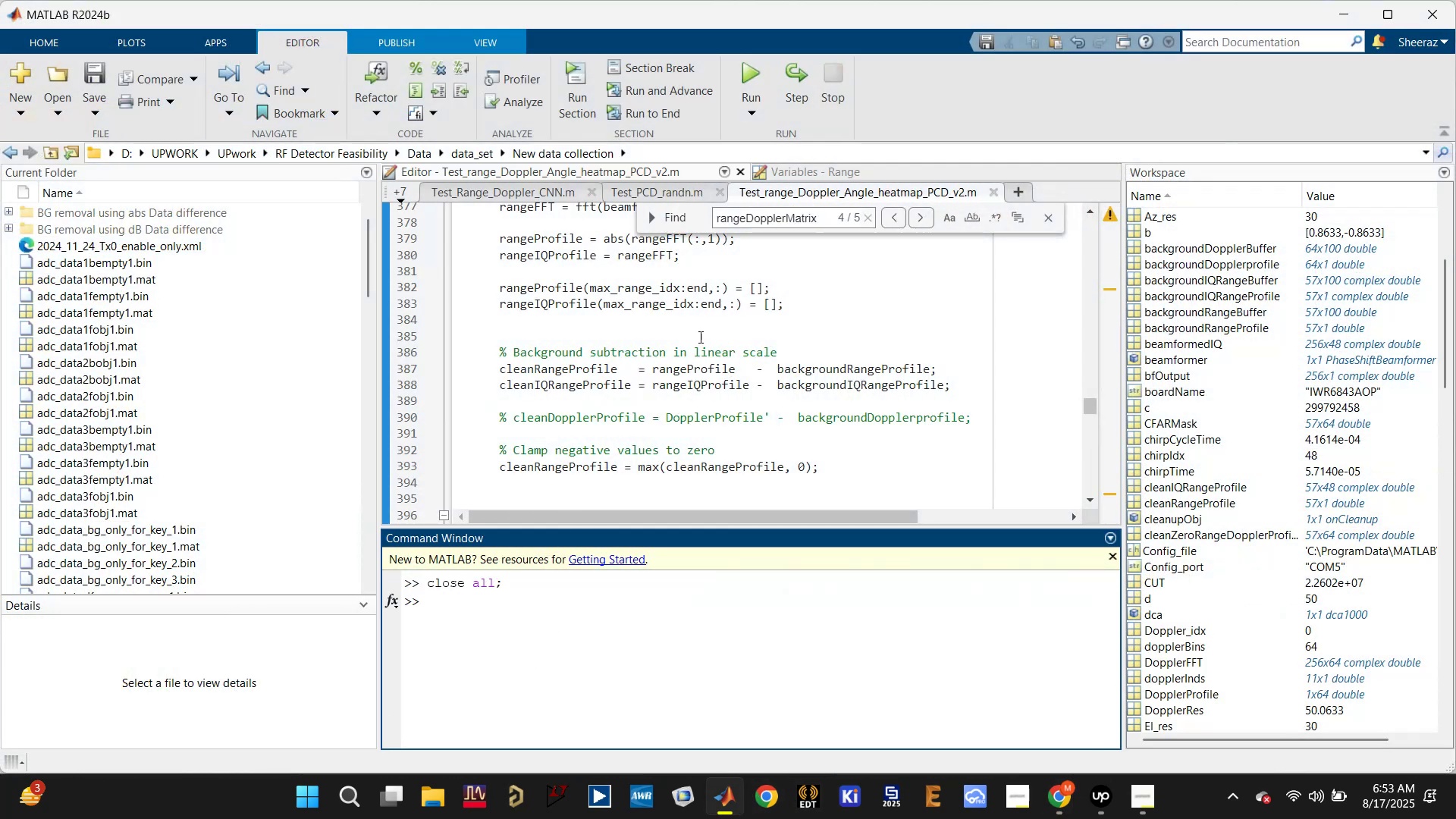 
left_click([560, 288])
 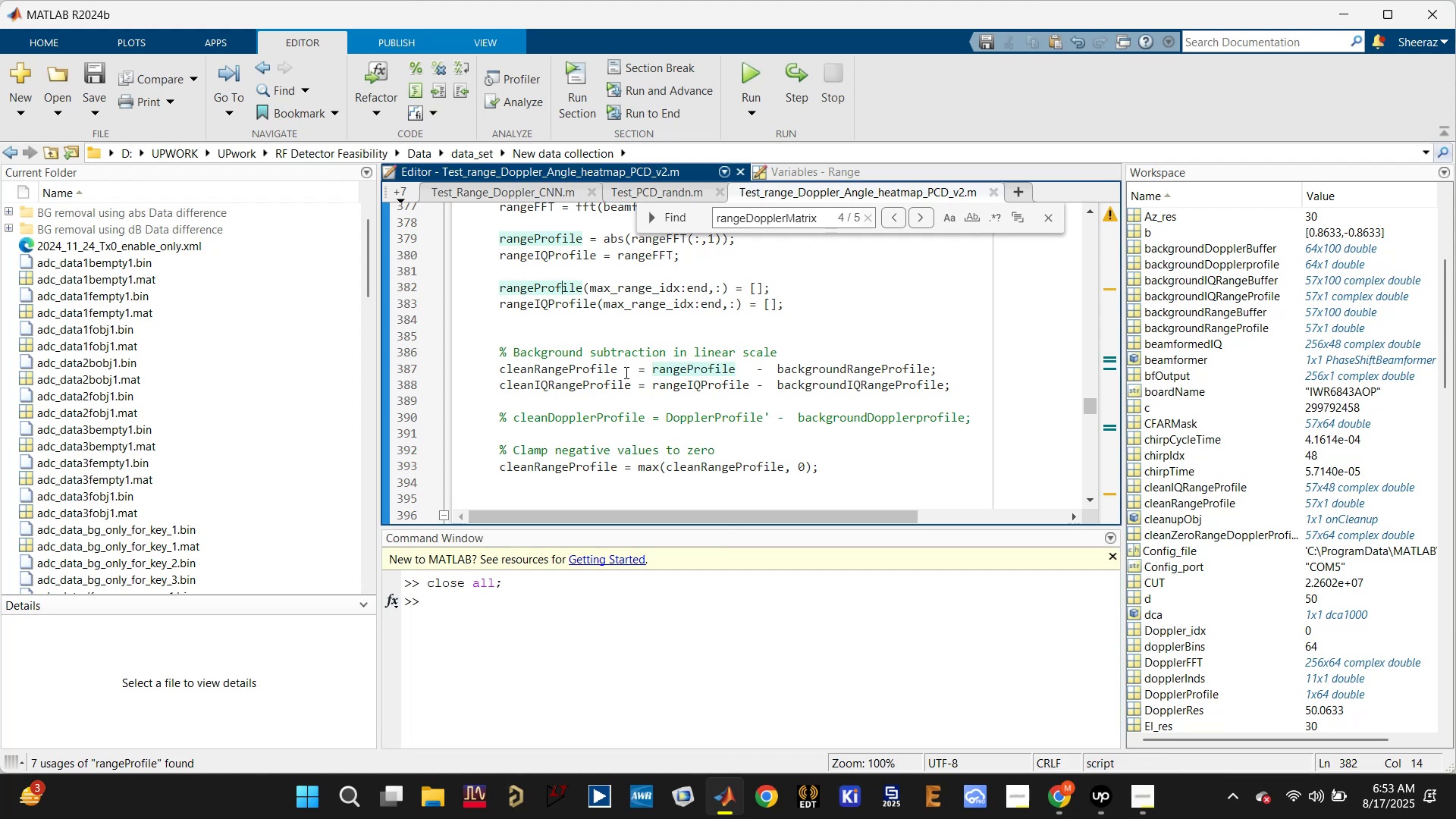 
double_click([603, 369])
 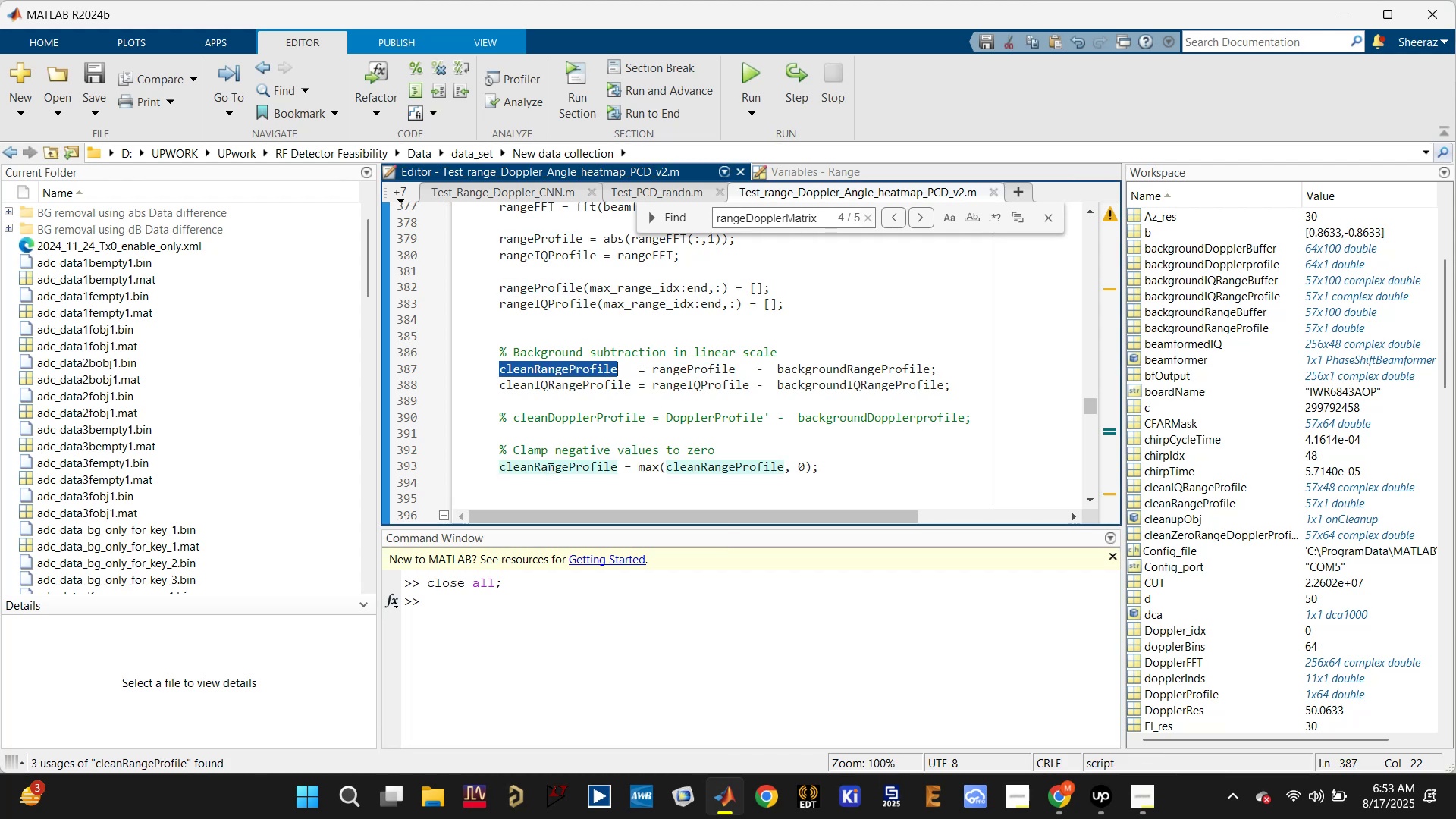 
key(Control+C)
 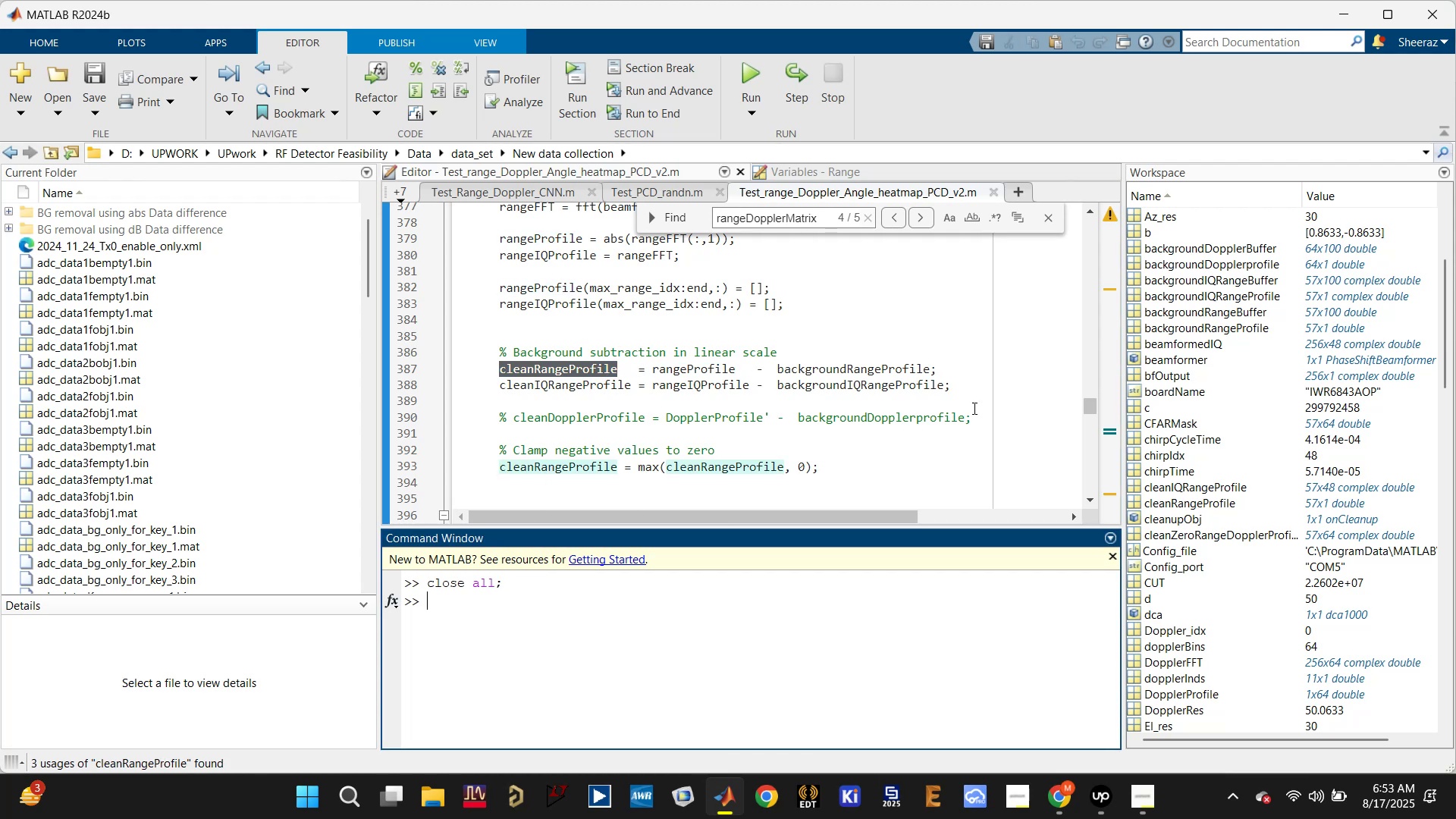 
scroll: coordinate [1179, 388], scroll_direction: up, amount: 5.0
 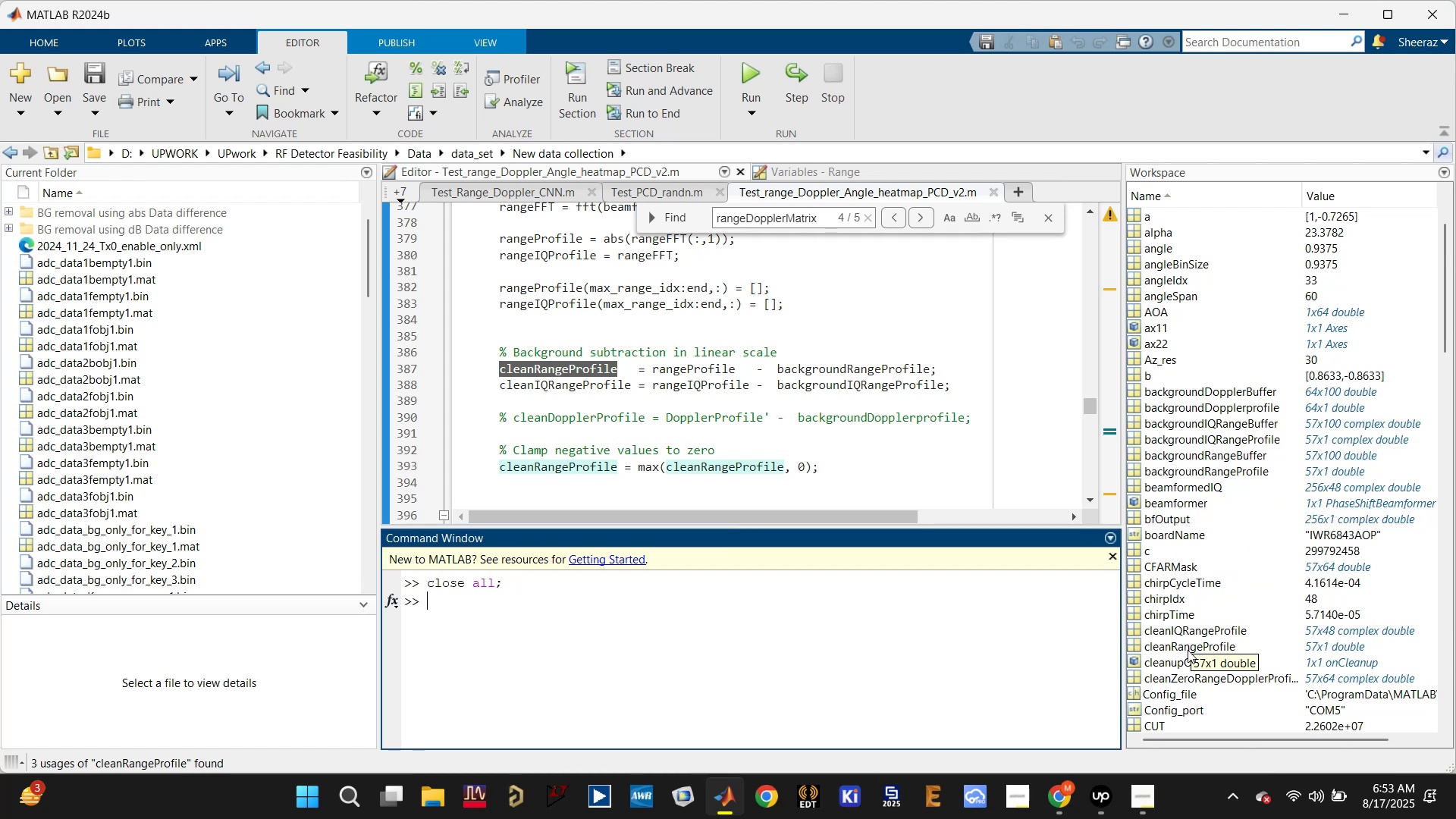 
wait(9.32)
 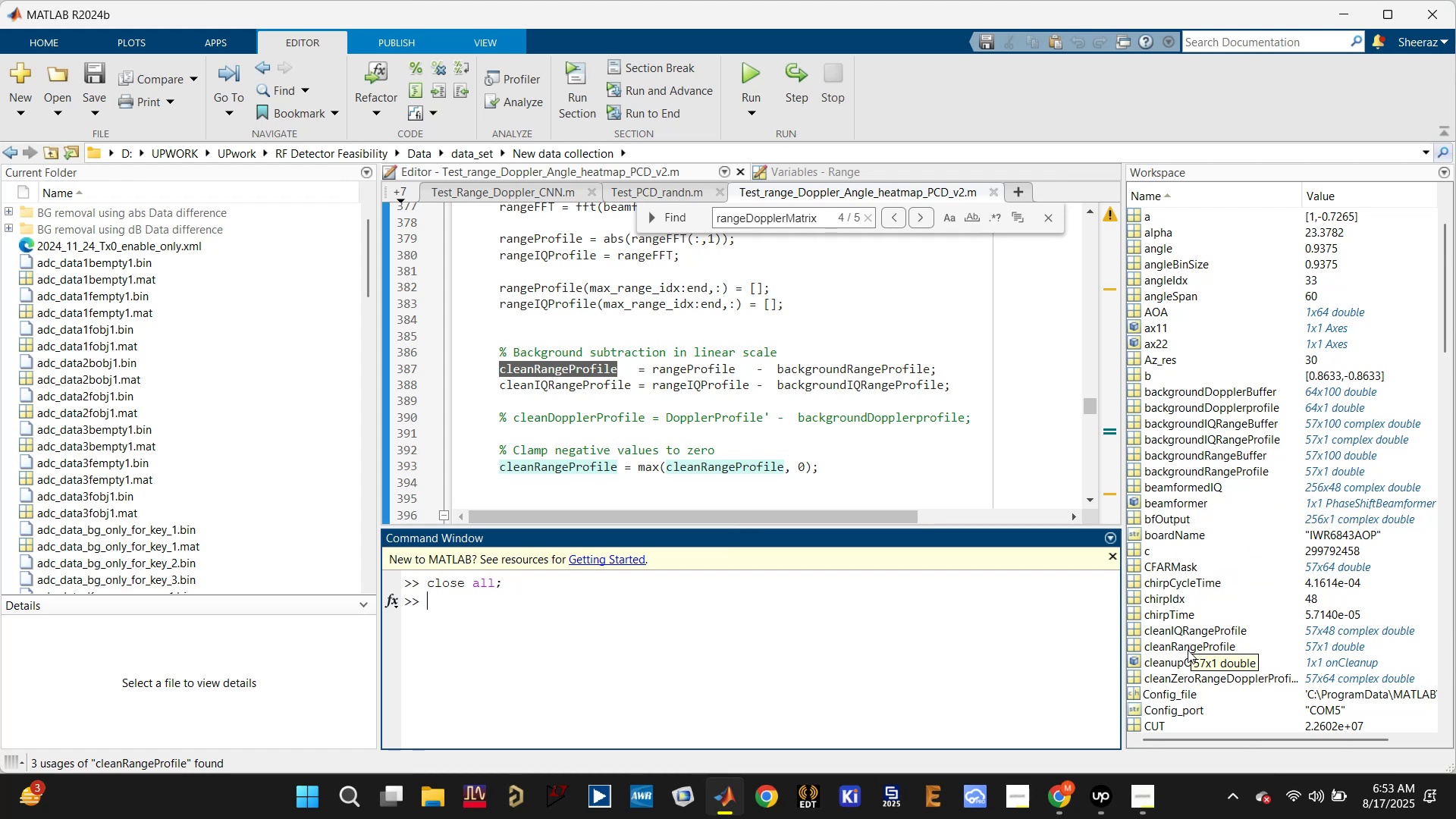 
scroll: coordinate [1179, 647], scroll_direction: up, amount: 2.0
 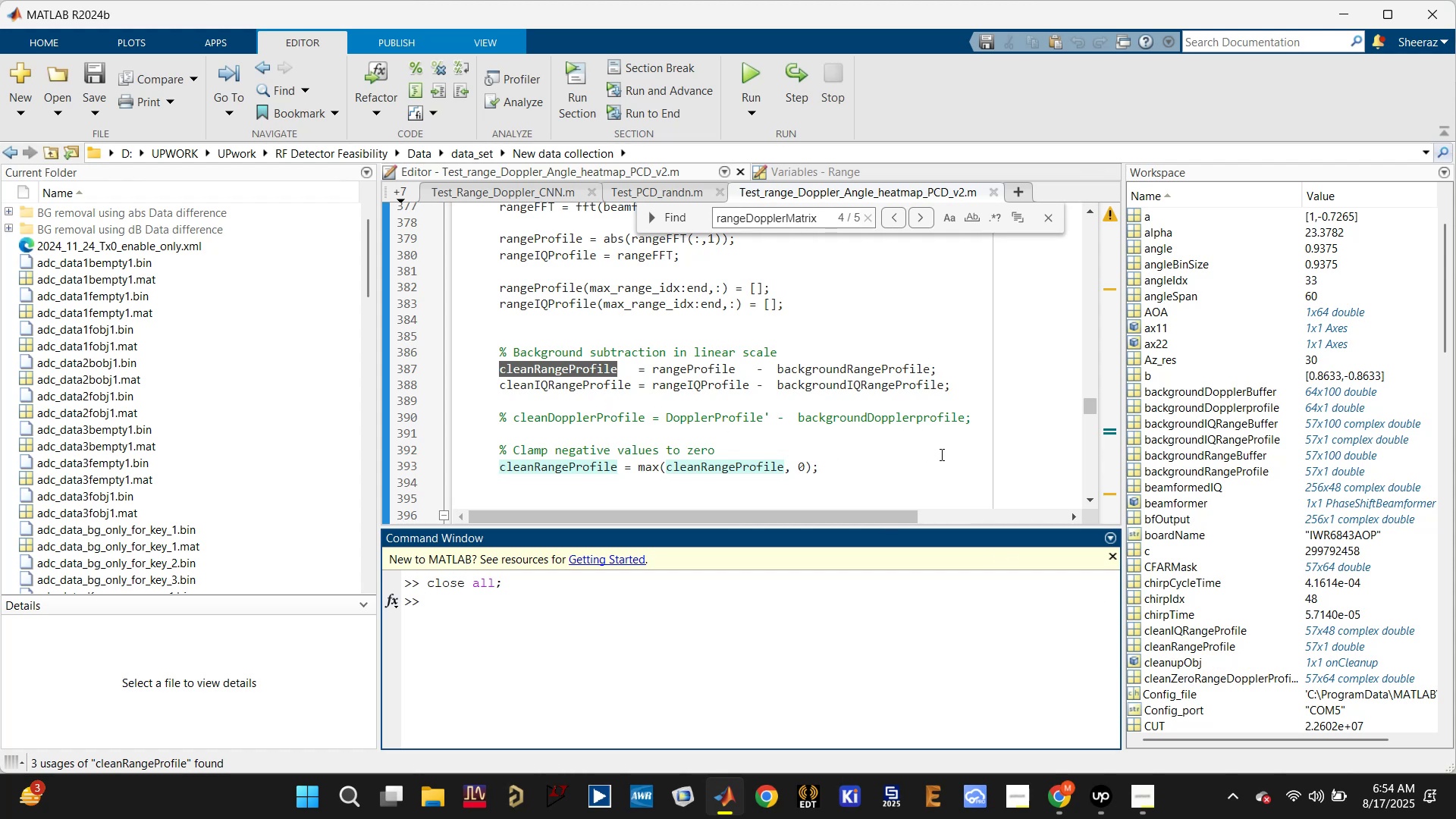 
wait(5.25)
 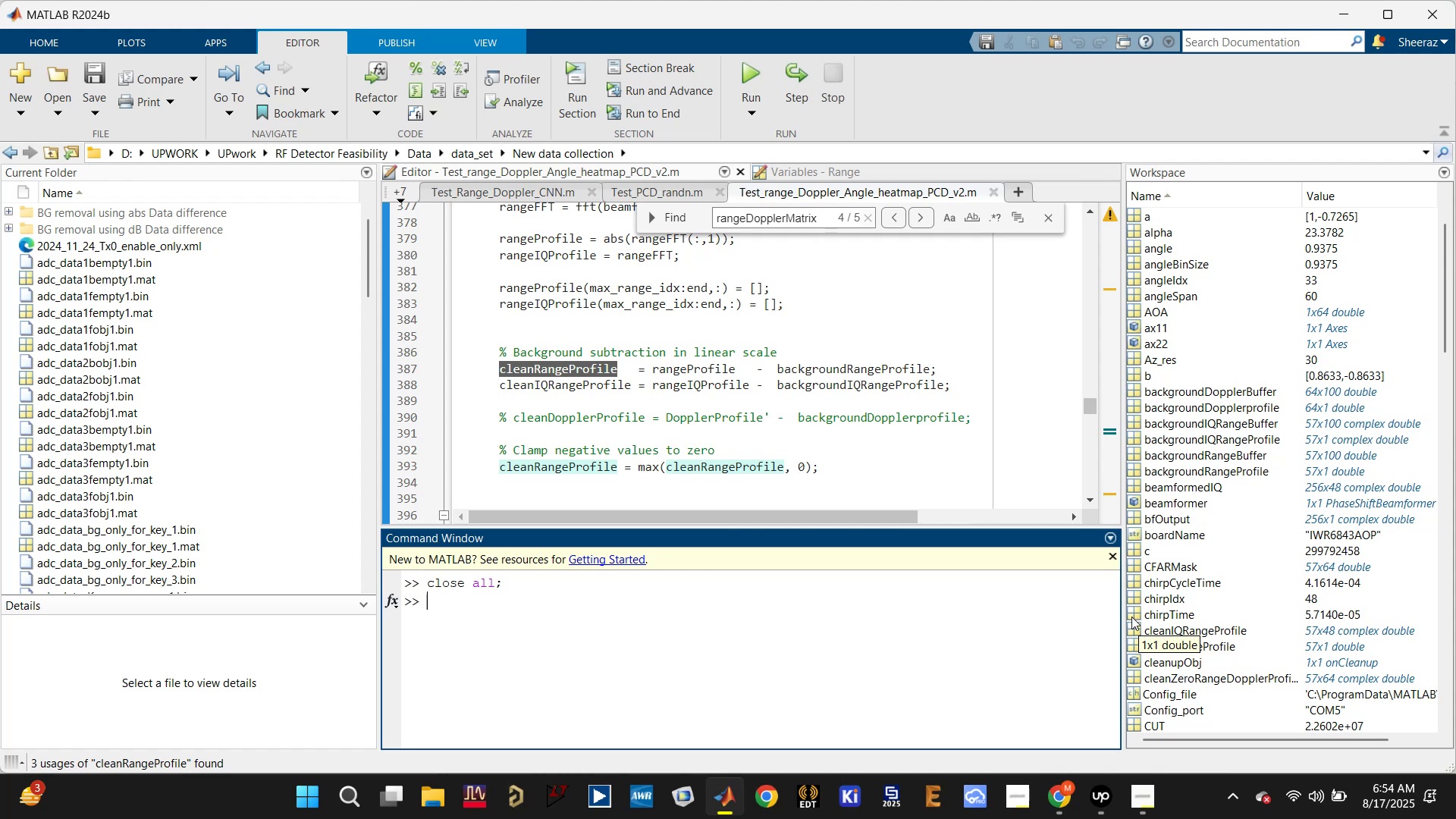 
left_click([563, 372])
 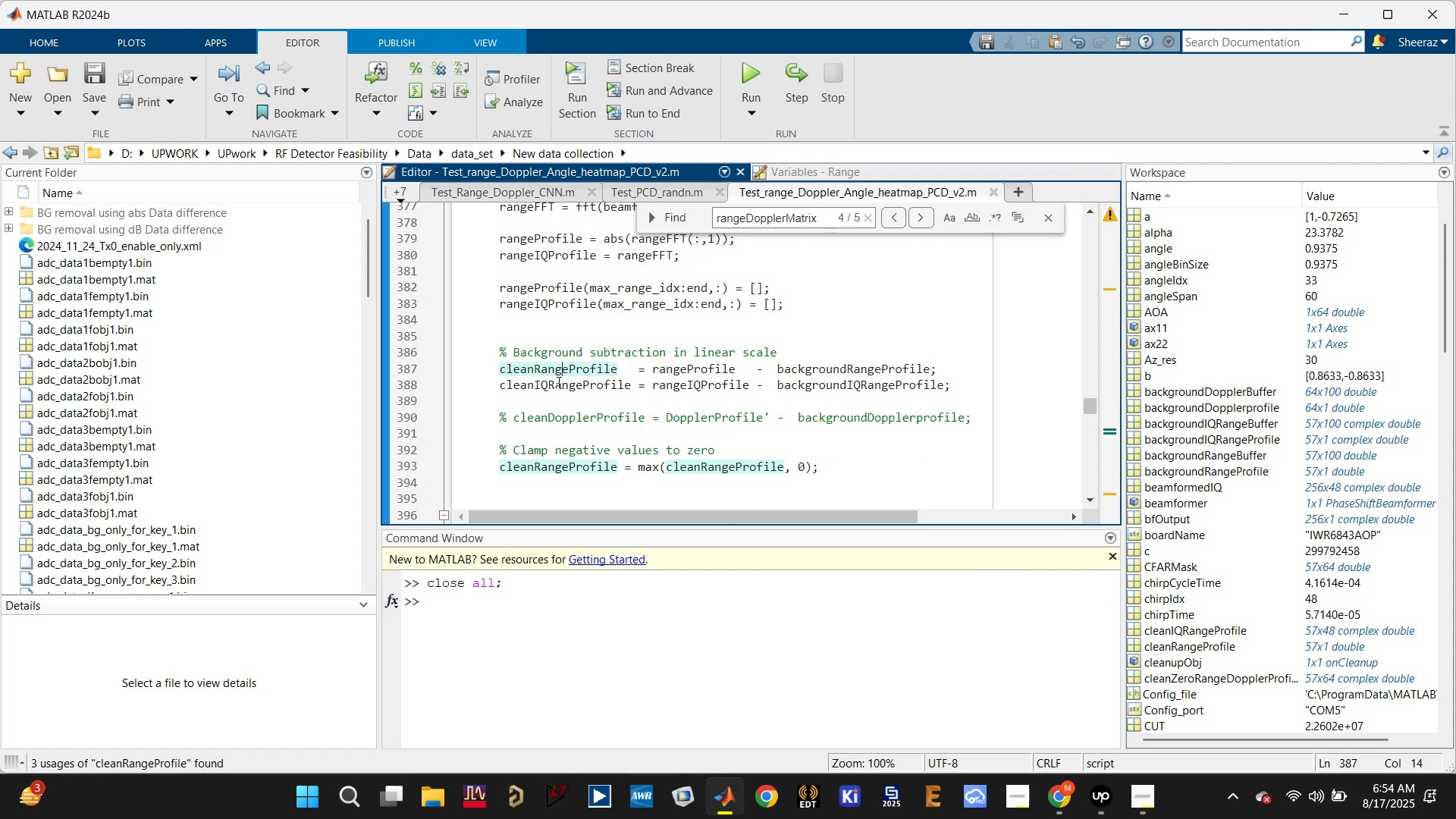 
left_click([549, 392])
 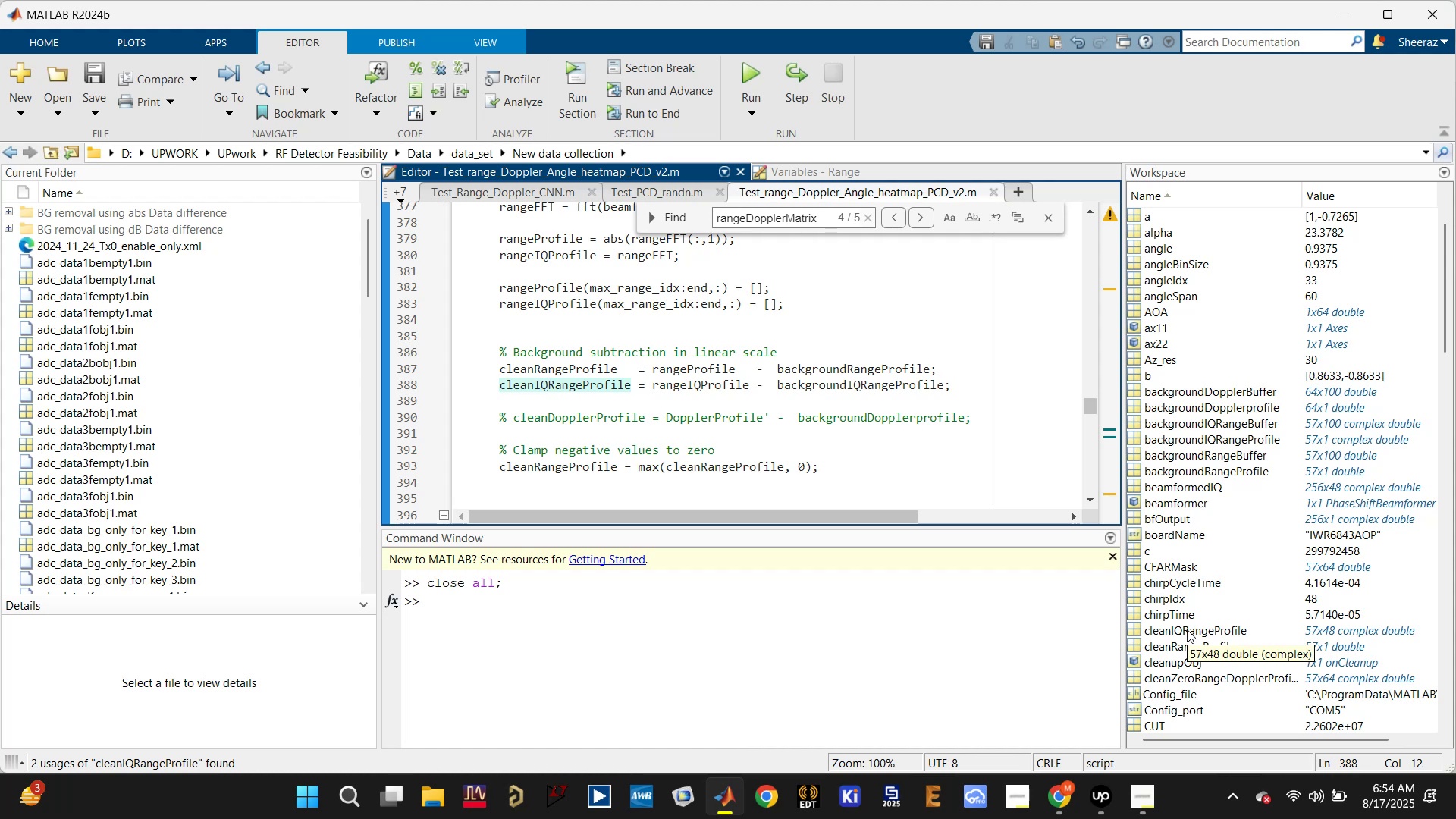 
wait(11.39)
 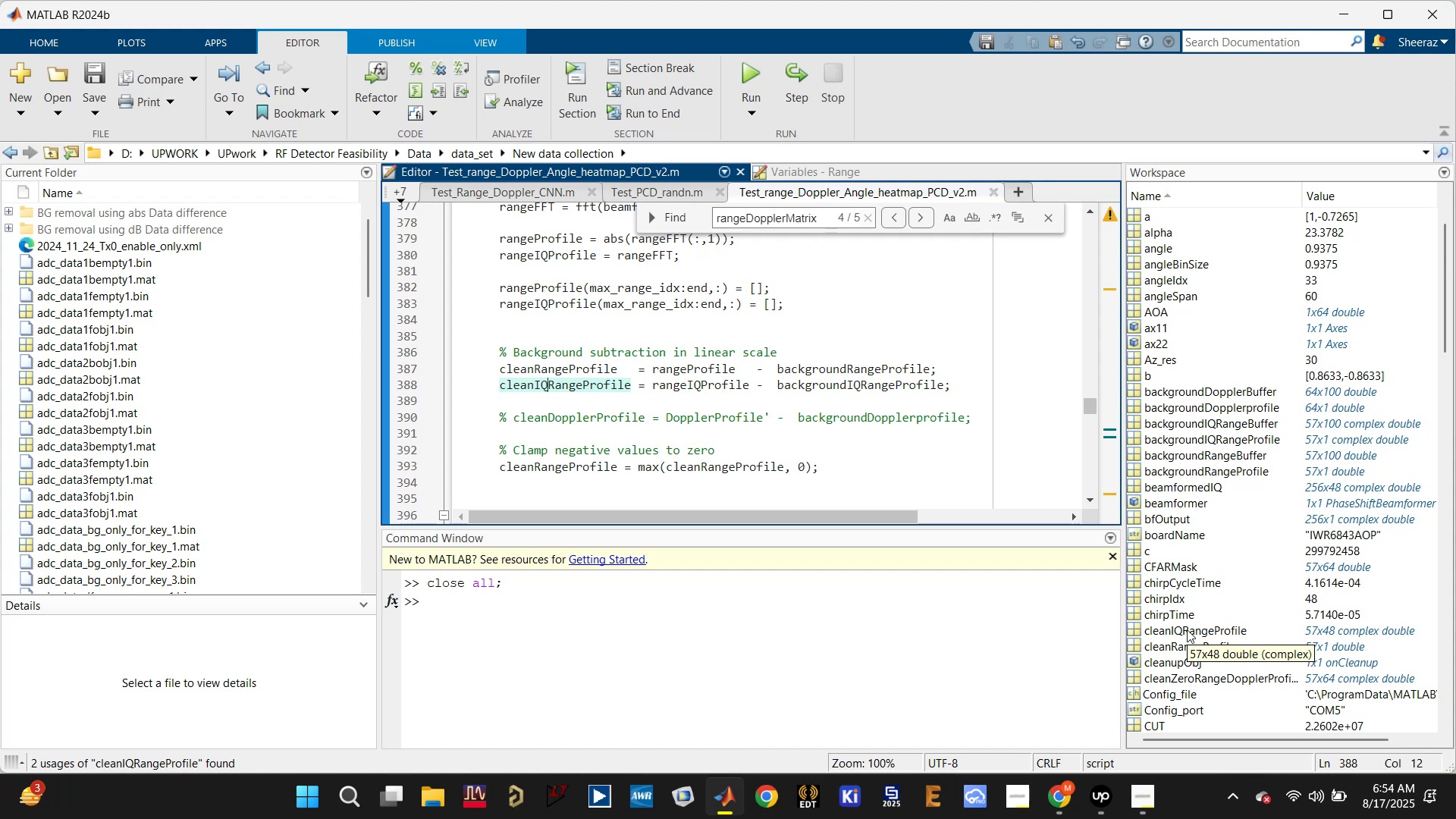 
left_click([1176, 644])
 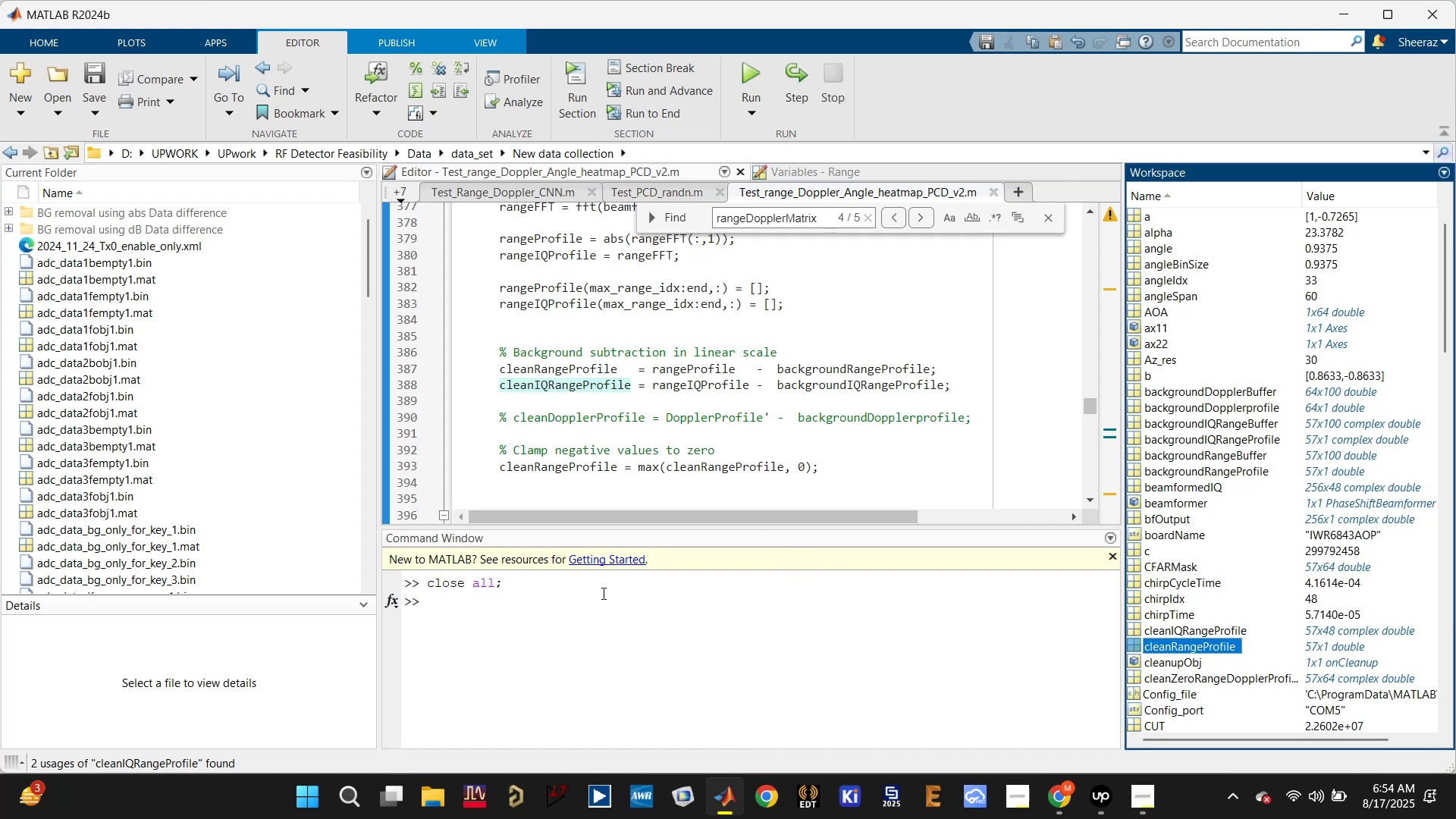 
left_click([602, 593])
 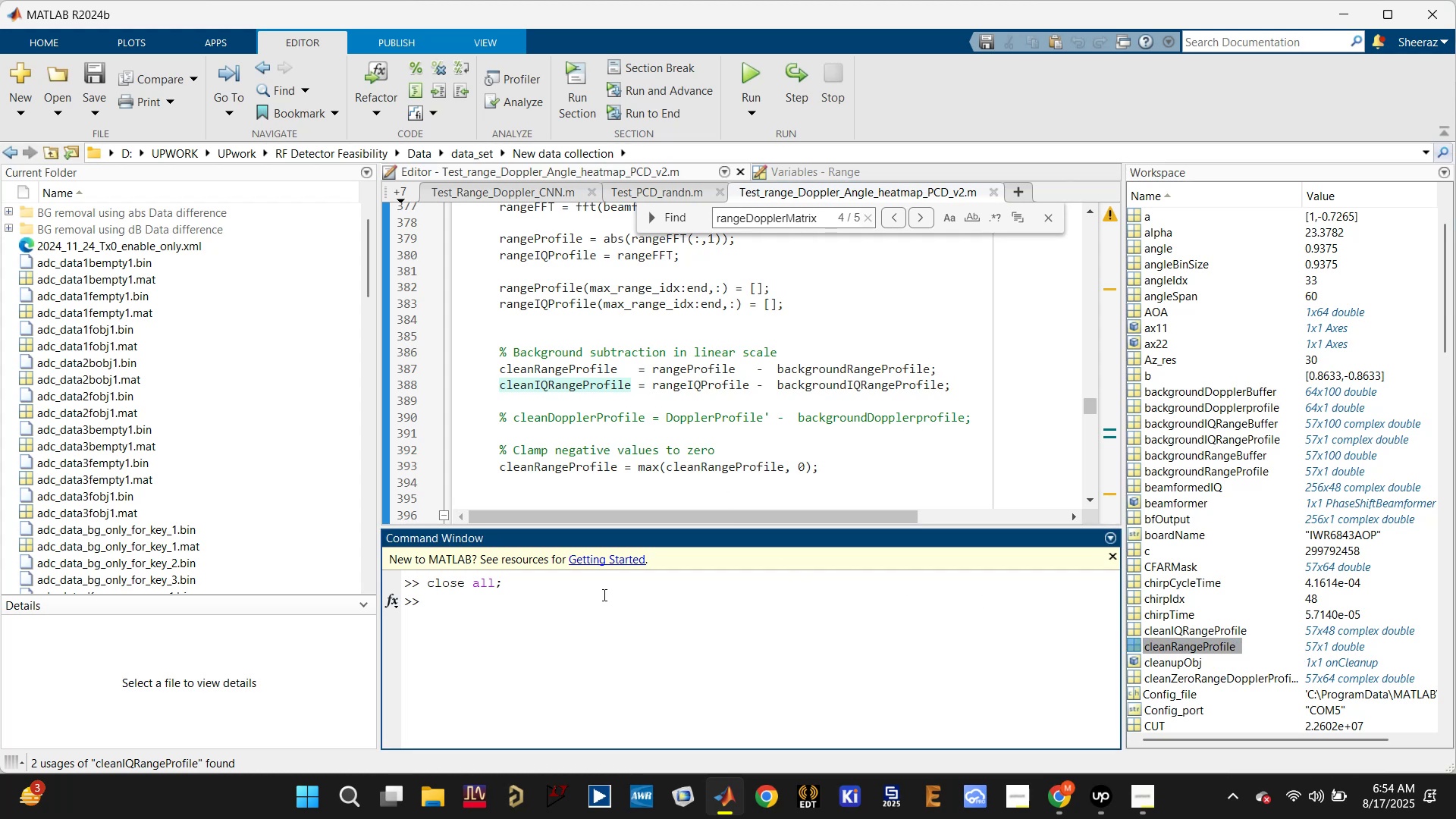 
key(ArrowUp)
 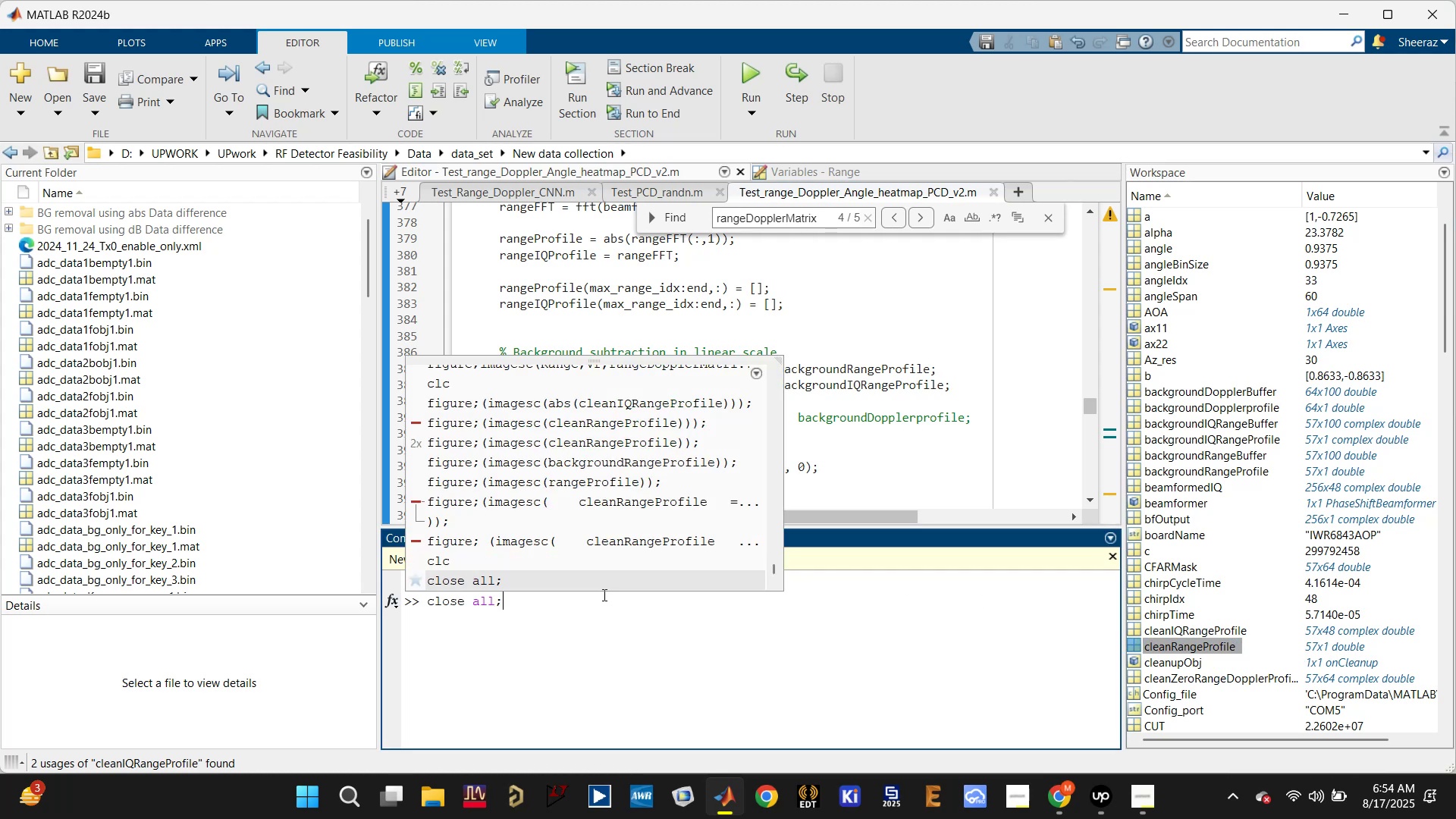 
key(ArrowUp)
 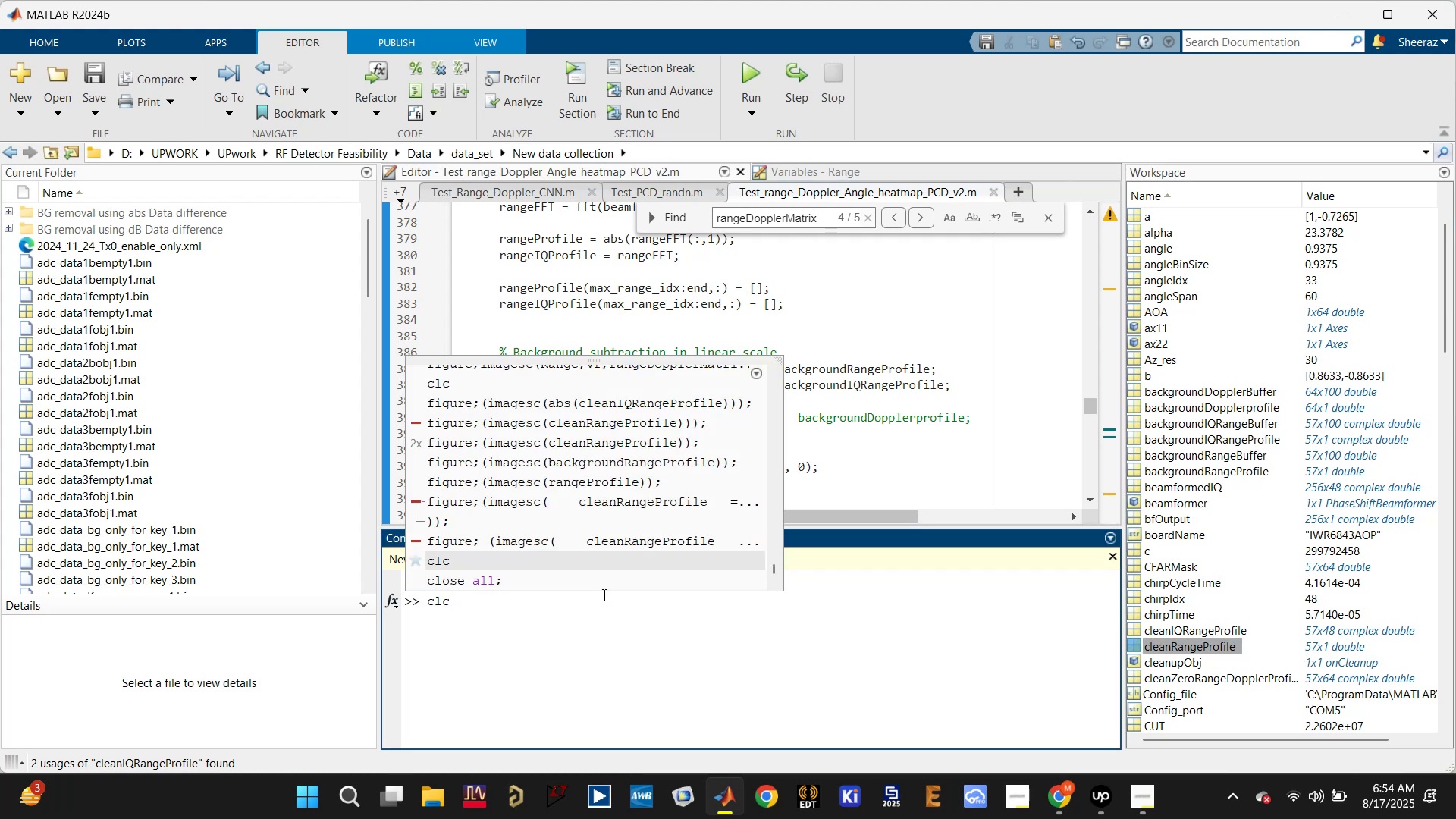 
key(ArrowUp)
 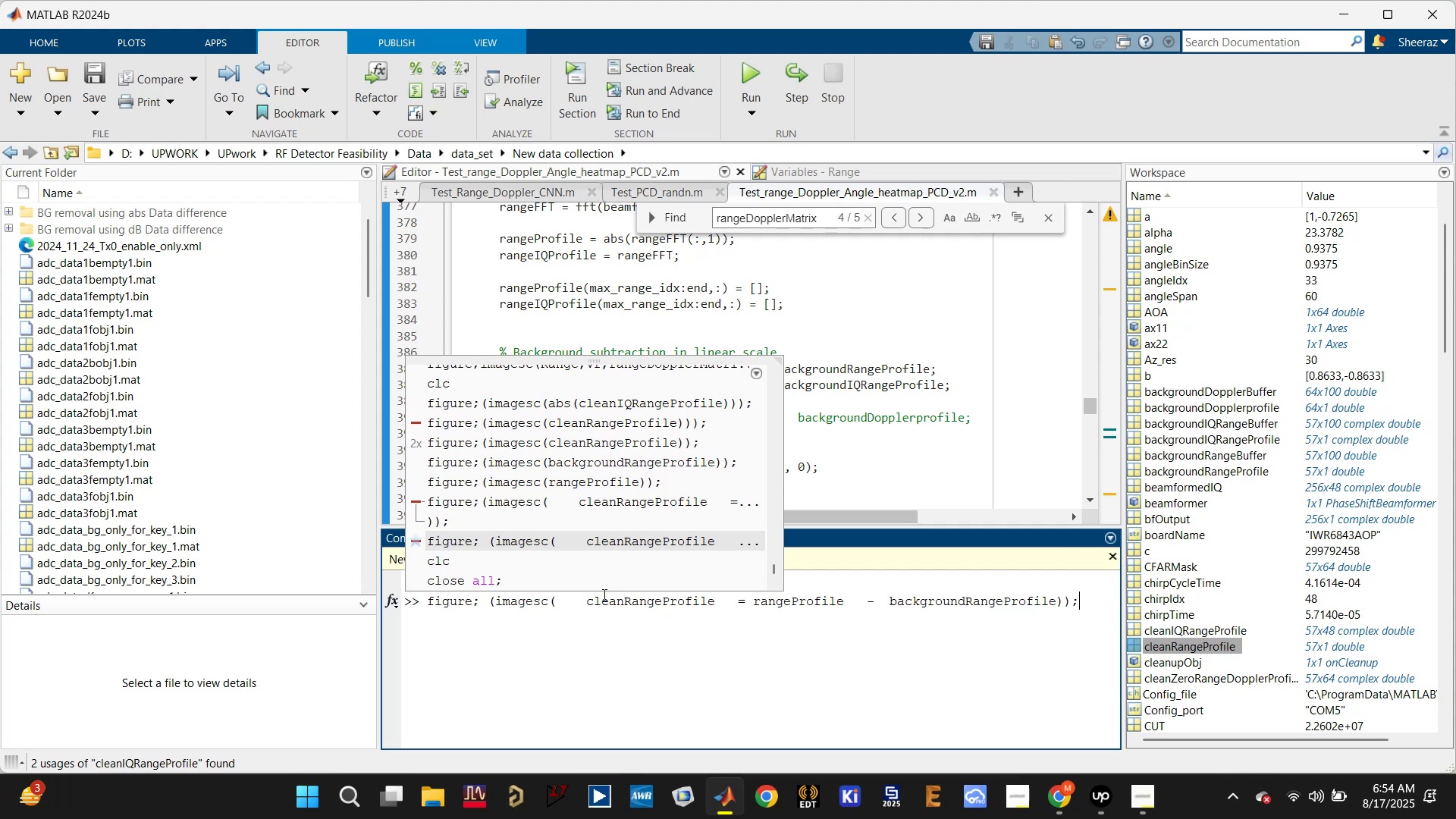 
key(ArrowUp)
 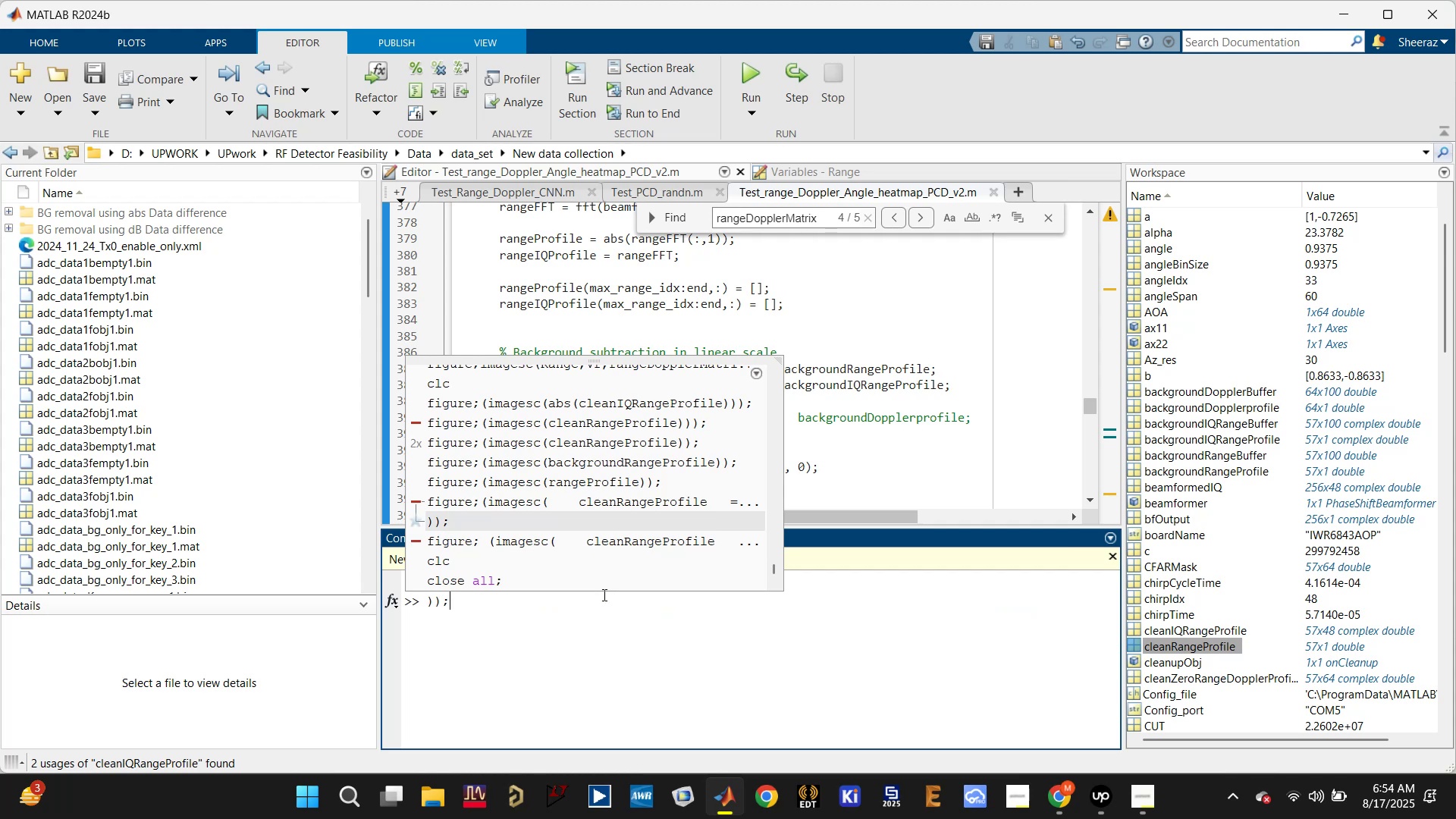 
key(ArrowUp)
 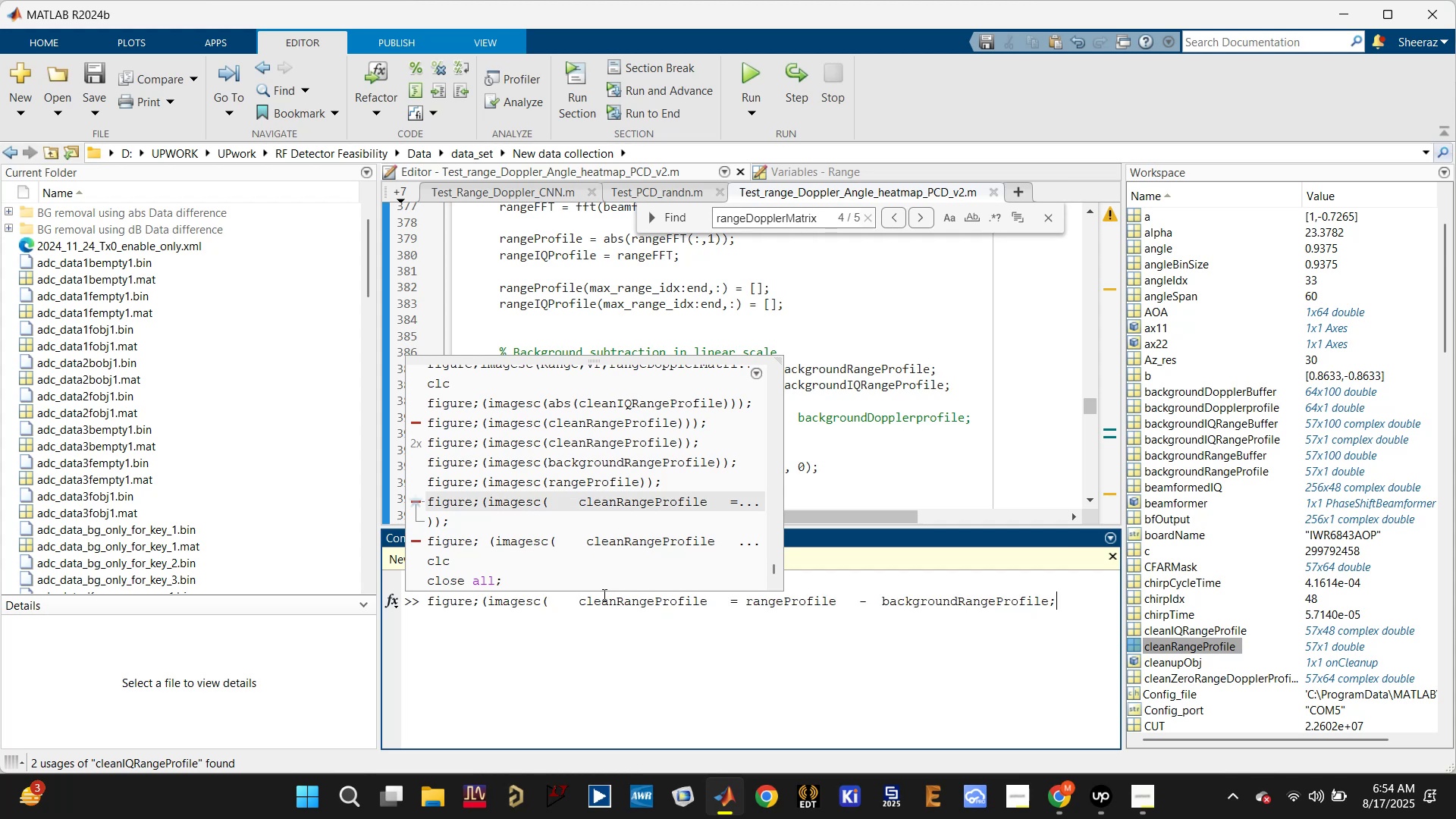 
key(ArrowUp)
 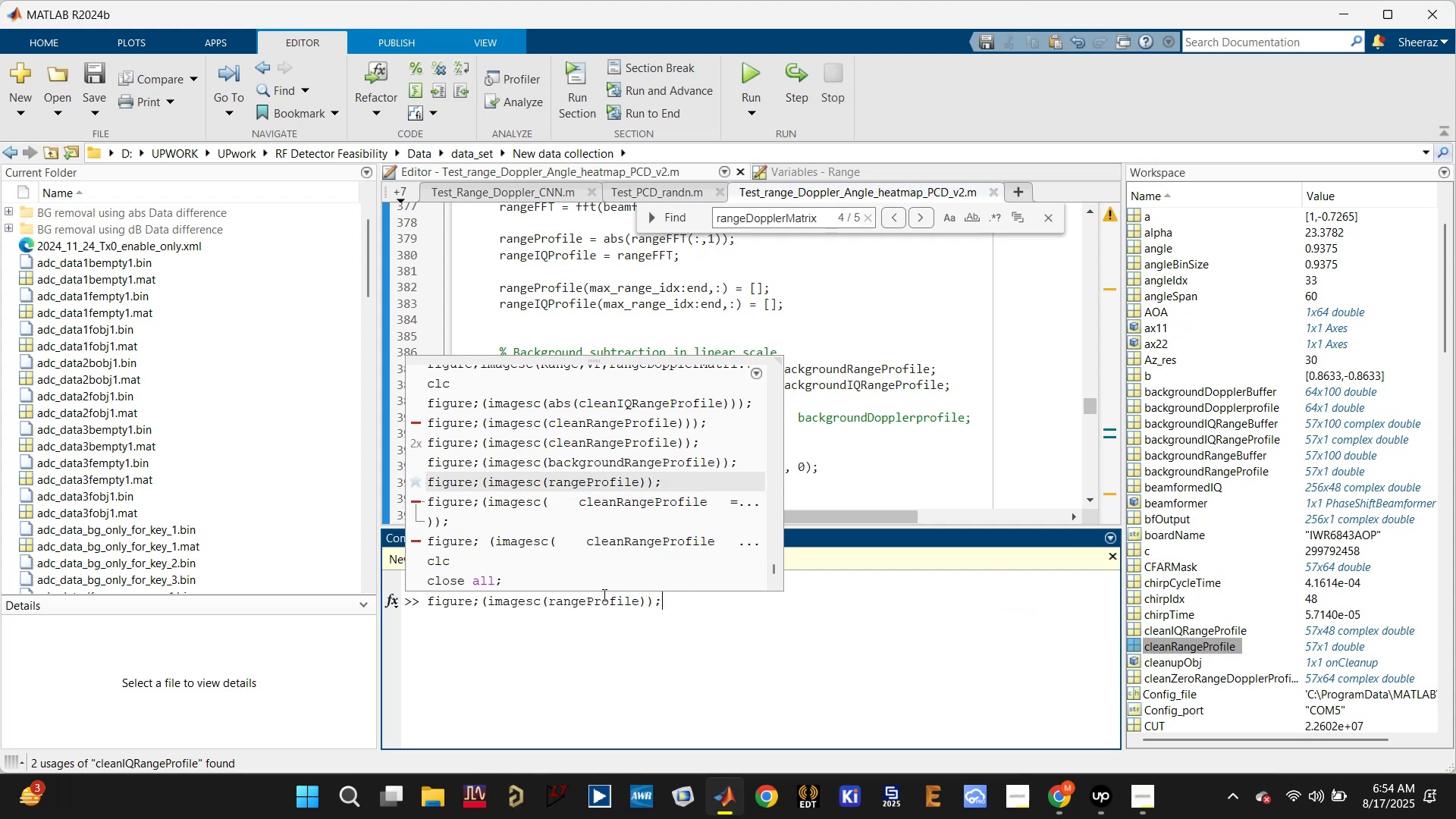 
key(ArrowUp)
 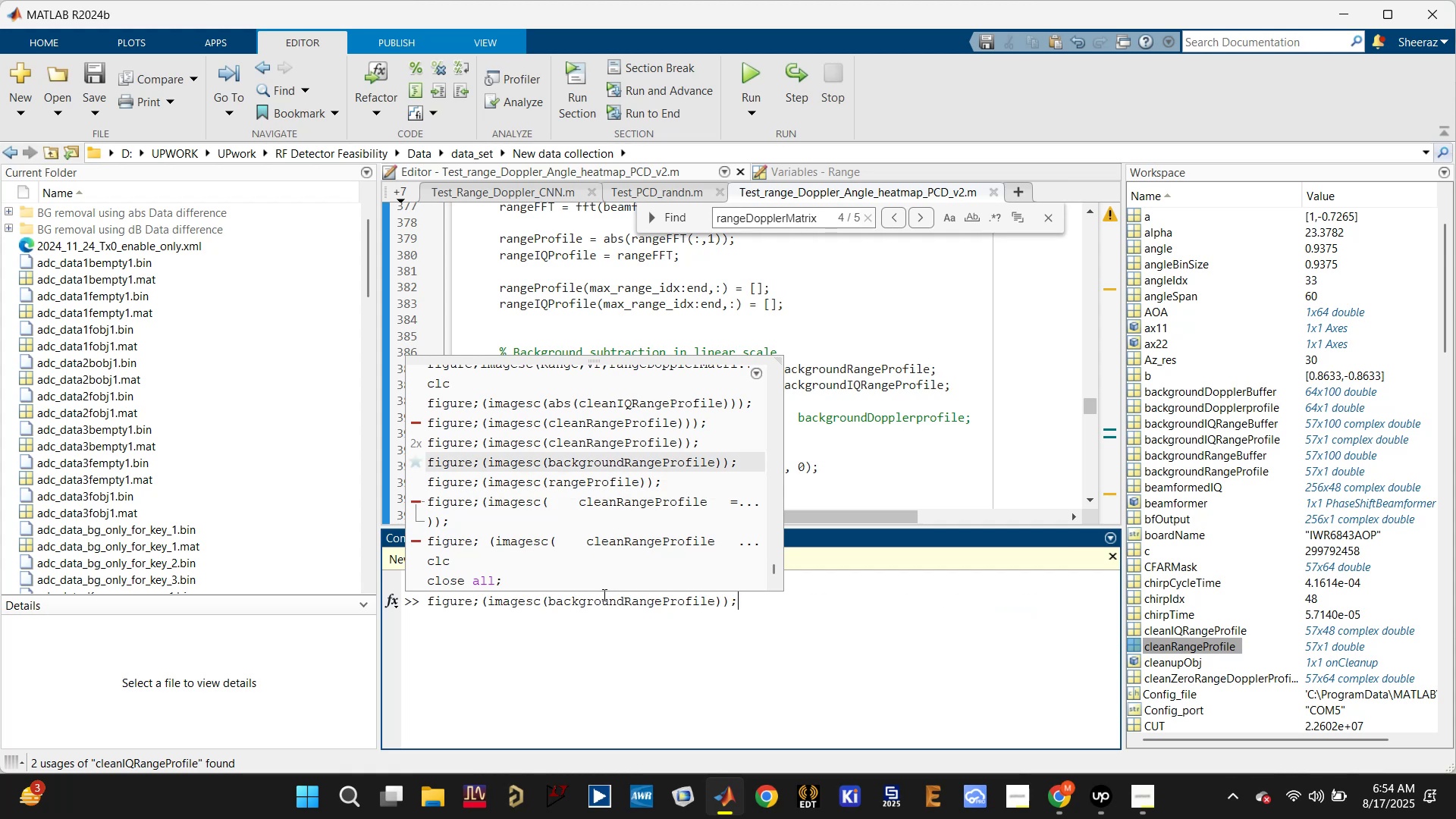 
key(ArrowUp)
 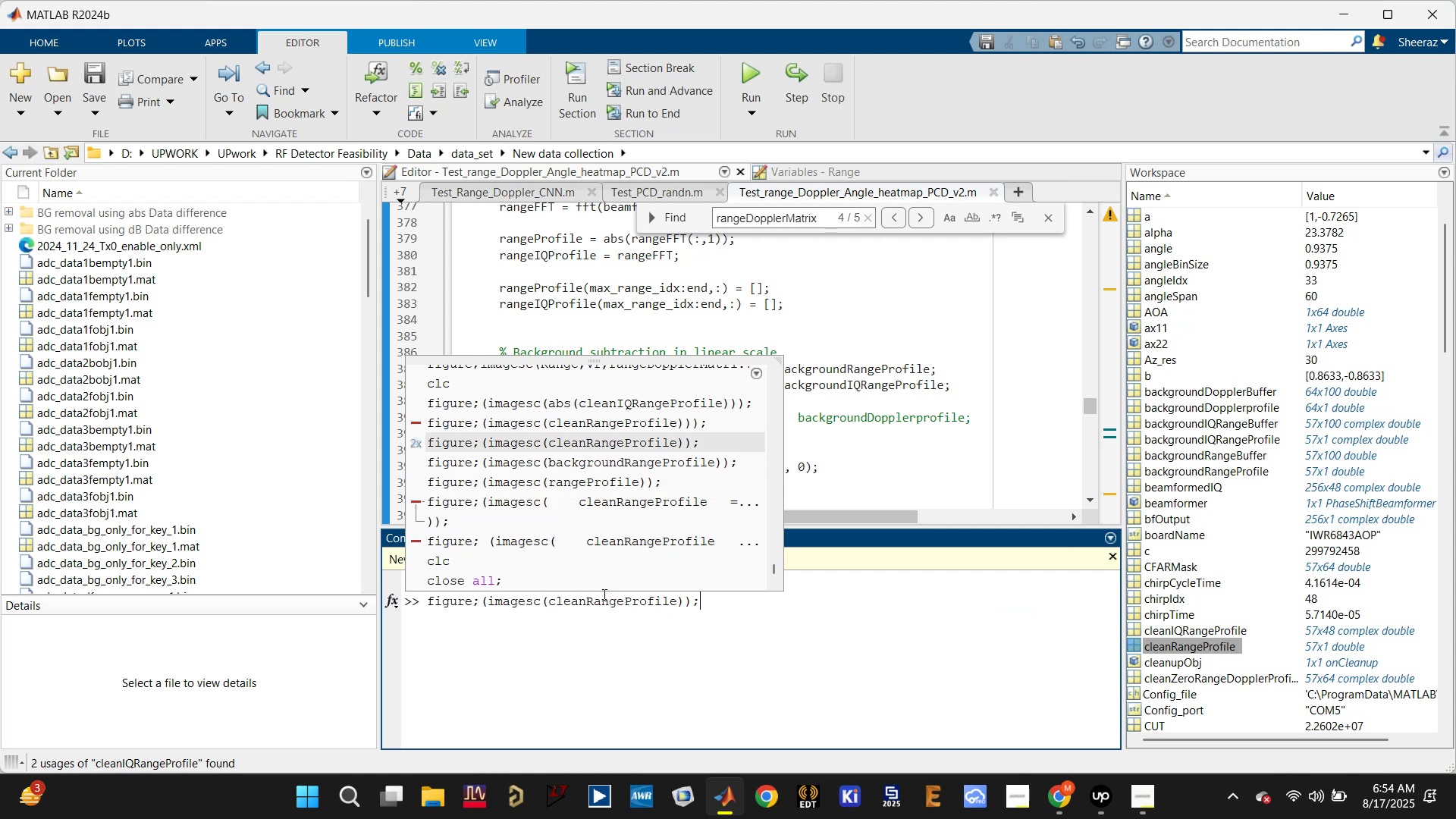 
key(Enter)
 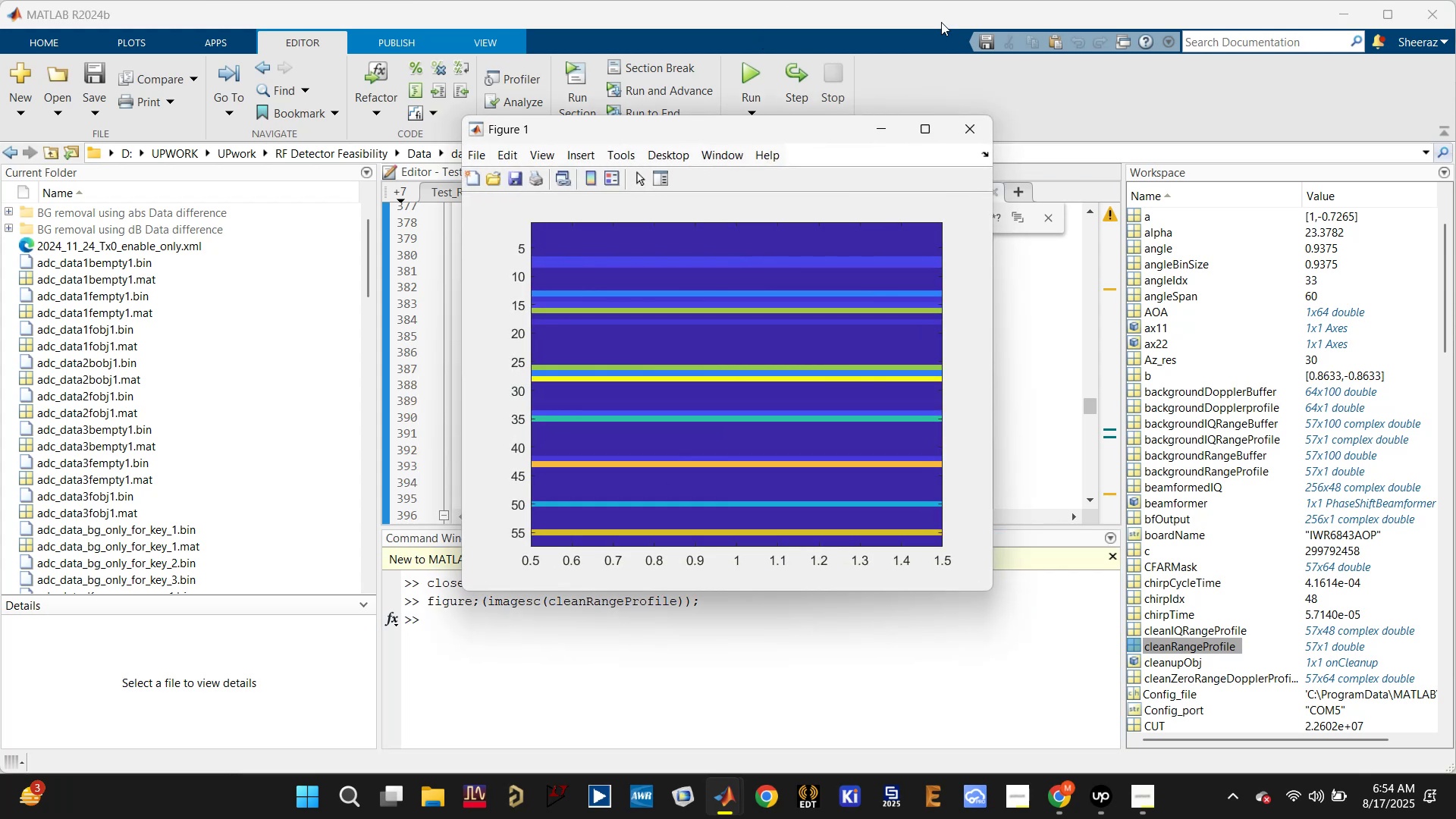 
left_click([959, 132])
 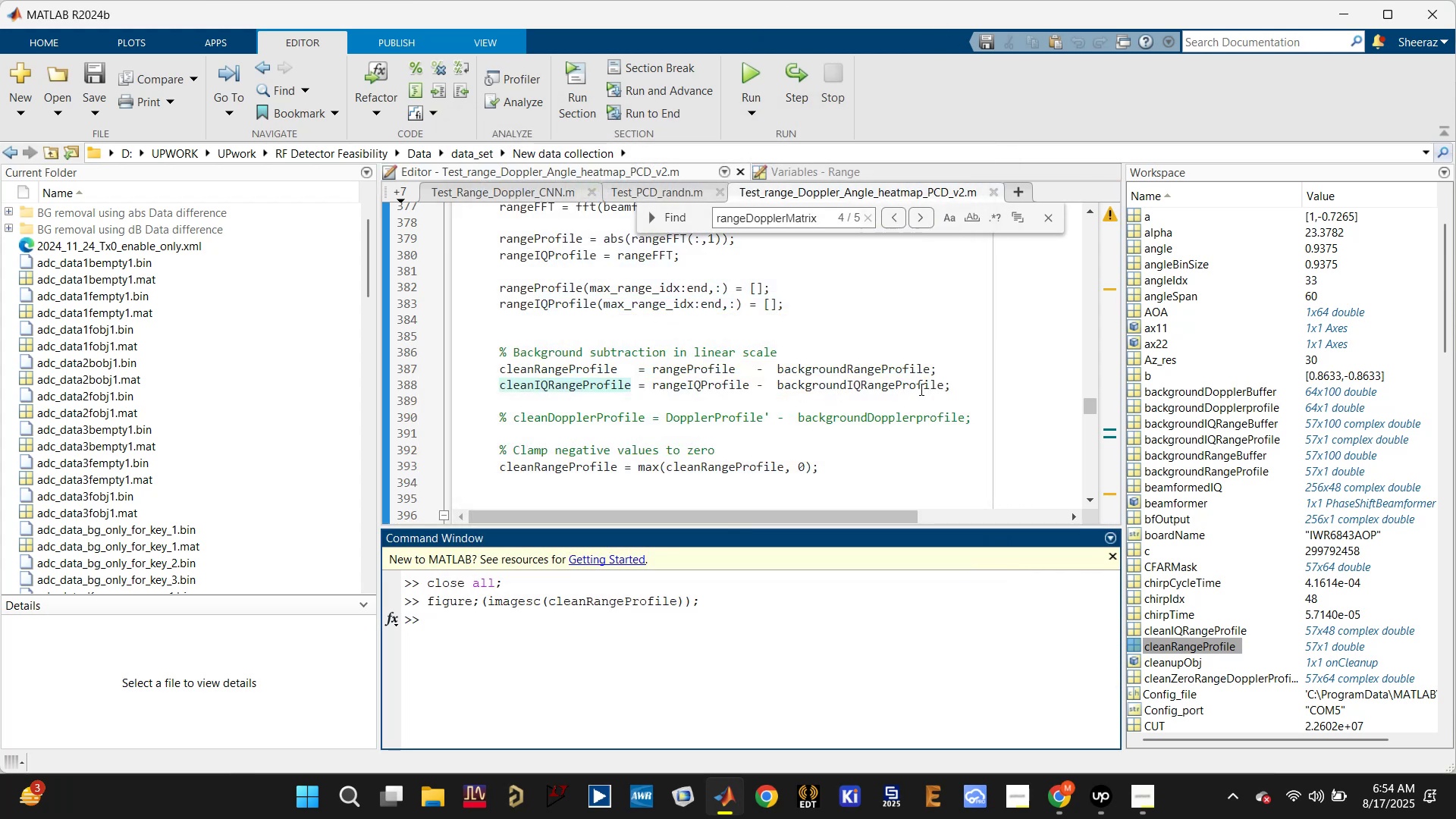 
left_click([937, 366])
 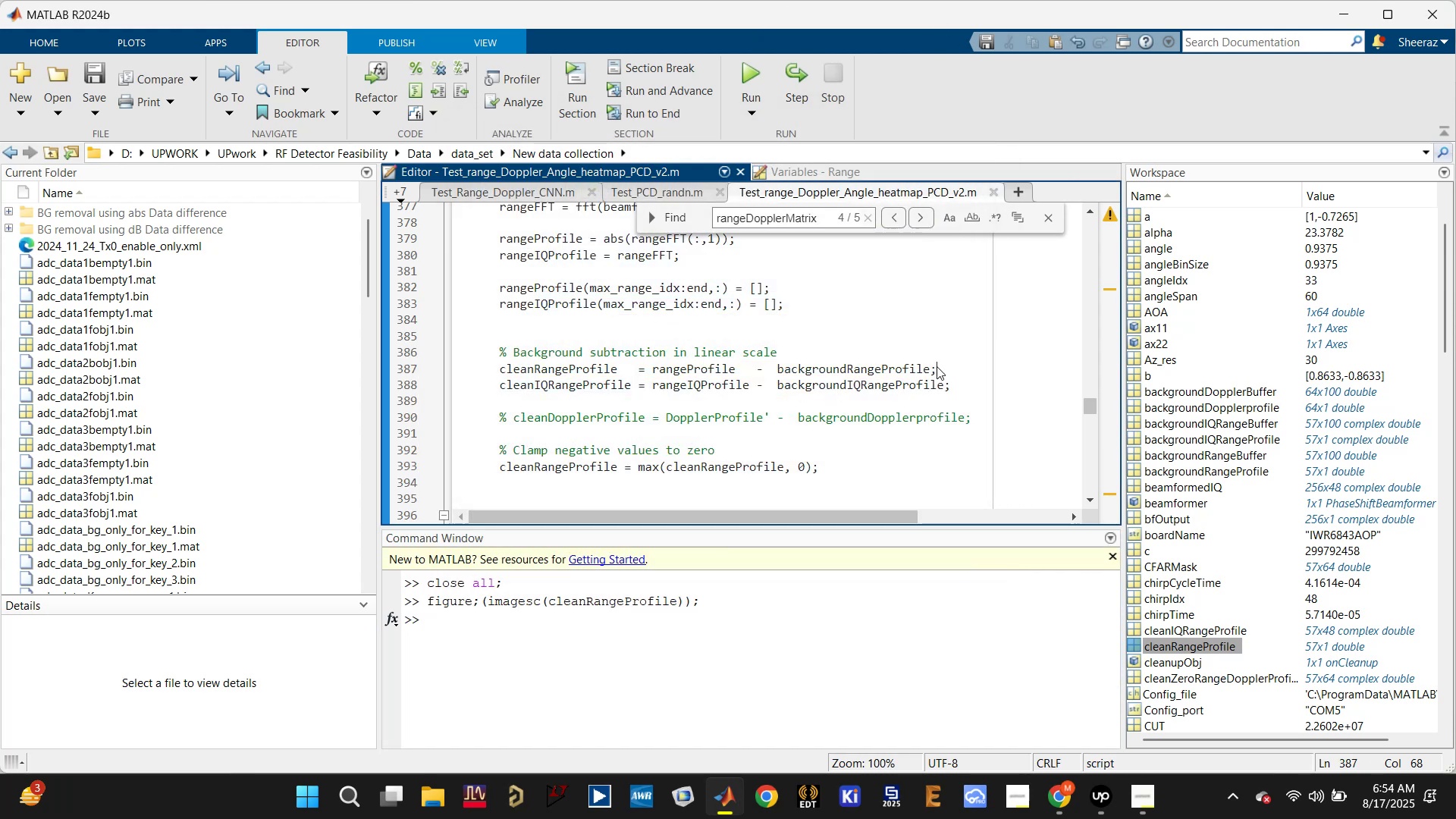 
key(Enter)
 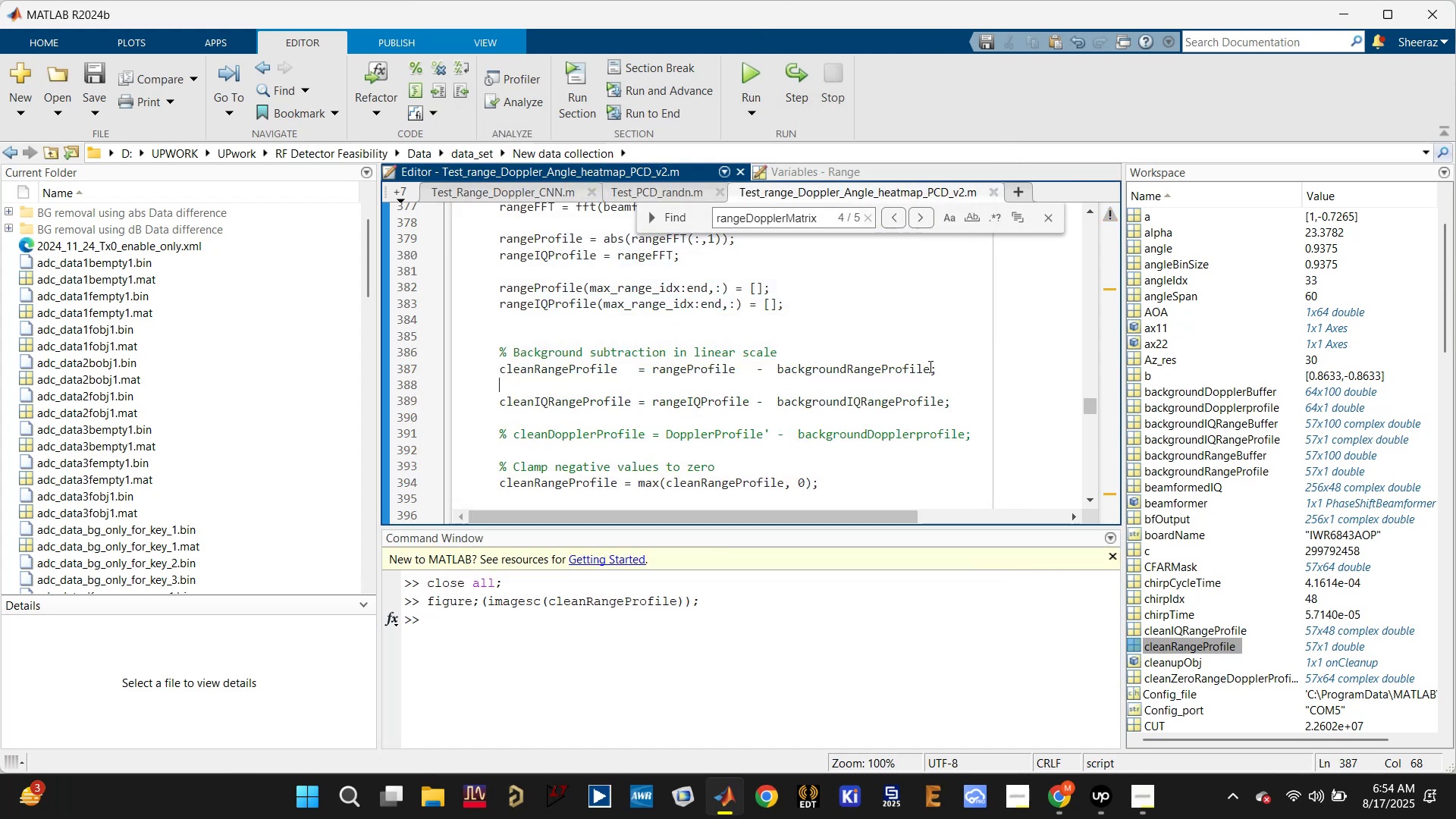 
key(Enter)
 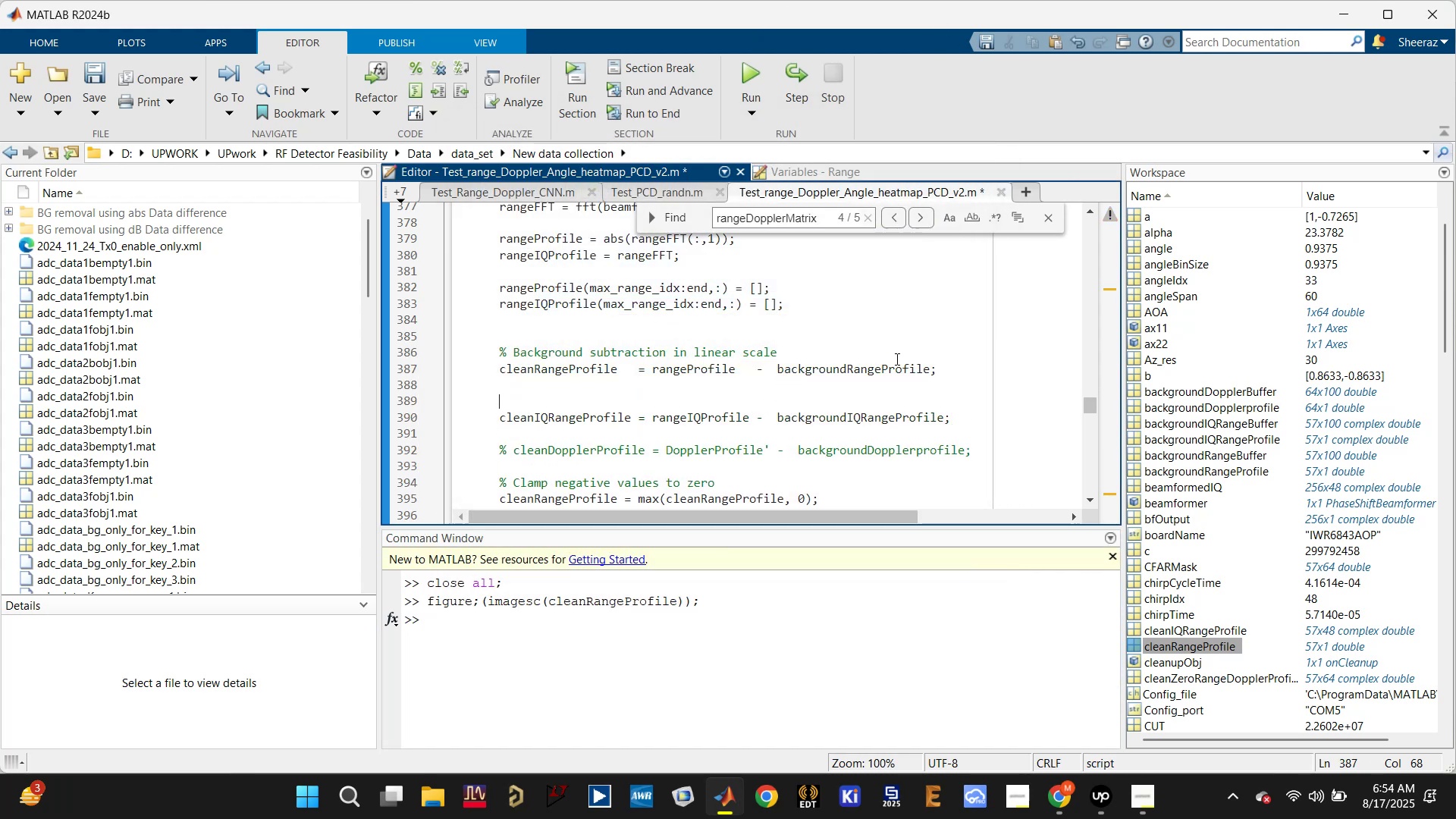 
key(Enter)
 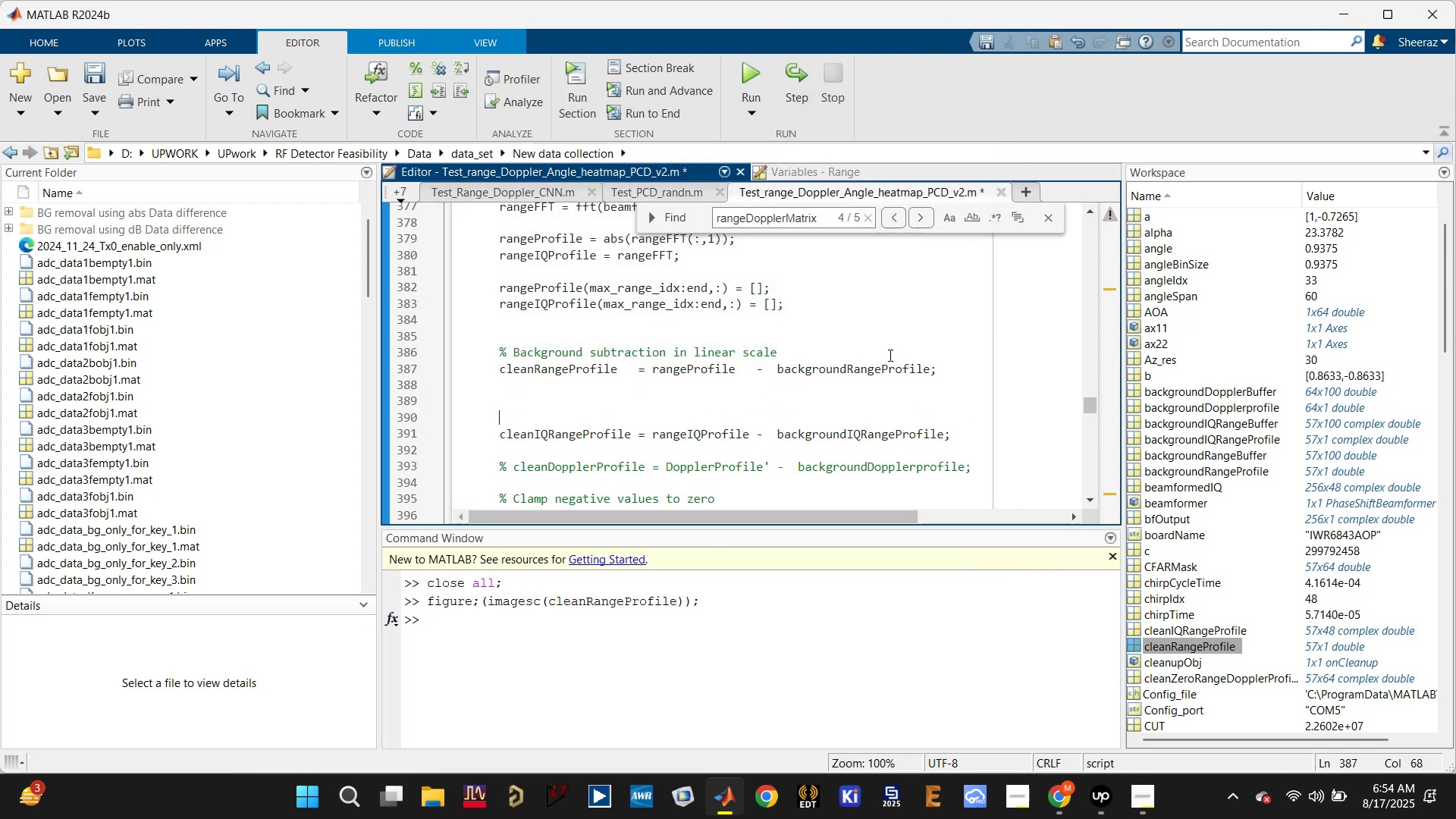 
left_click([889, 355])
 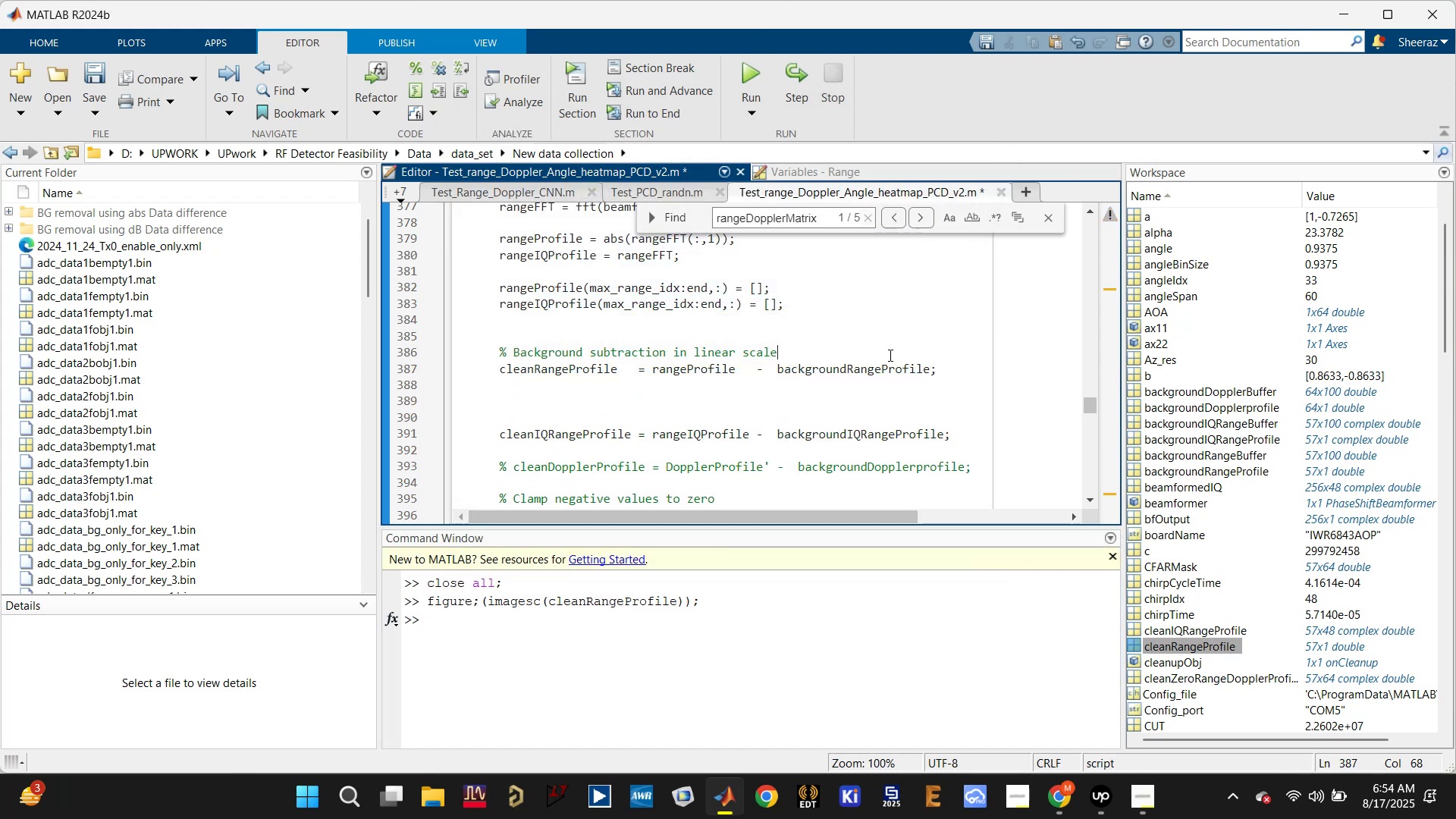 
key(Enter)
 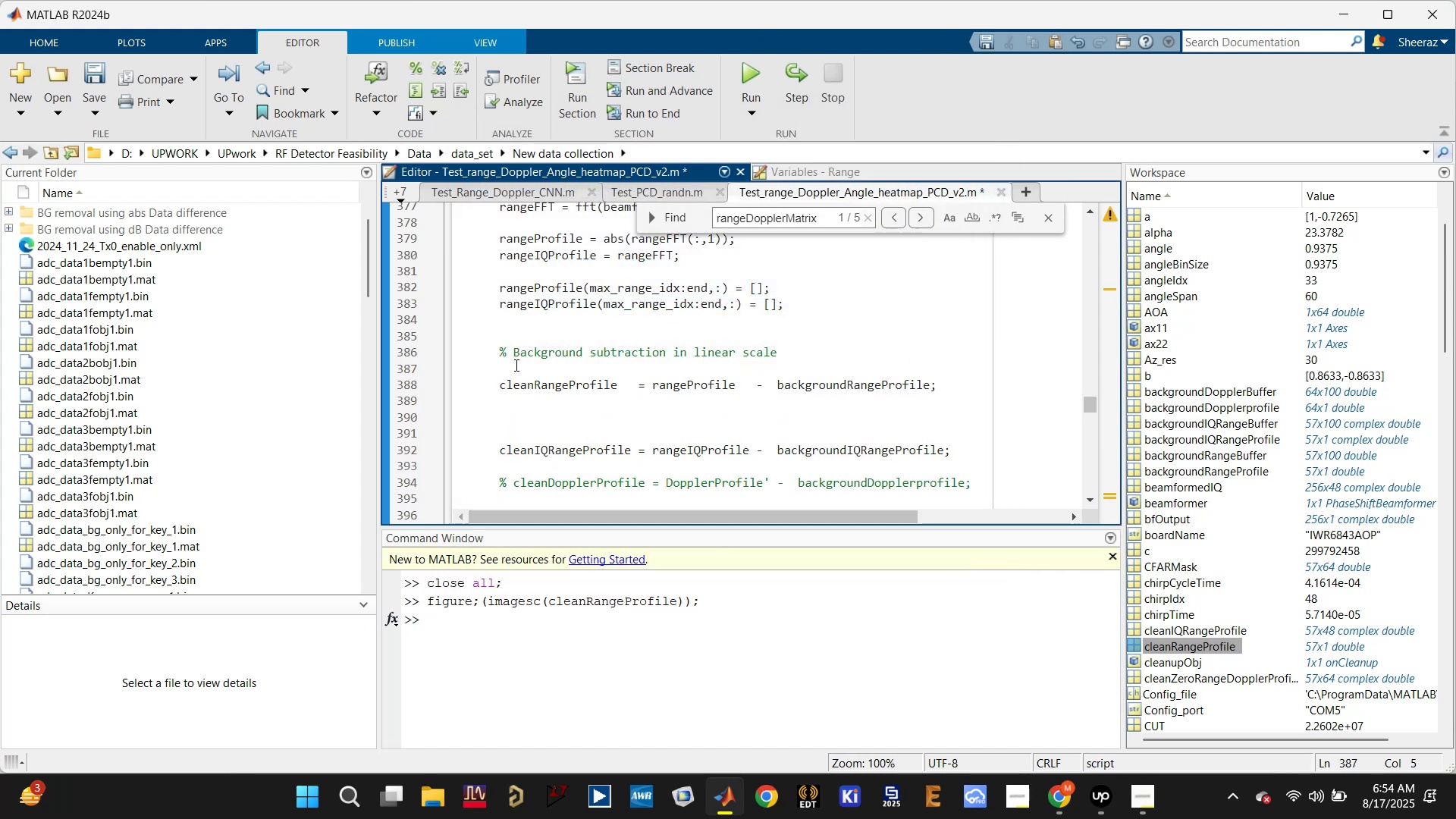 
key(Enter)
 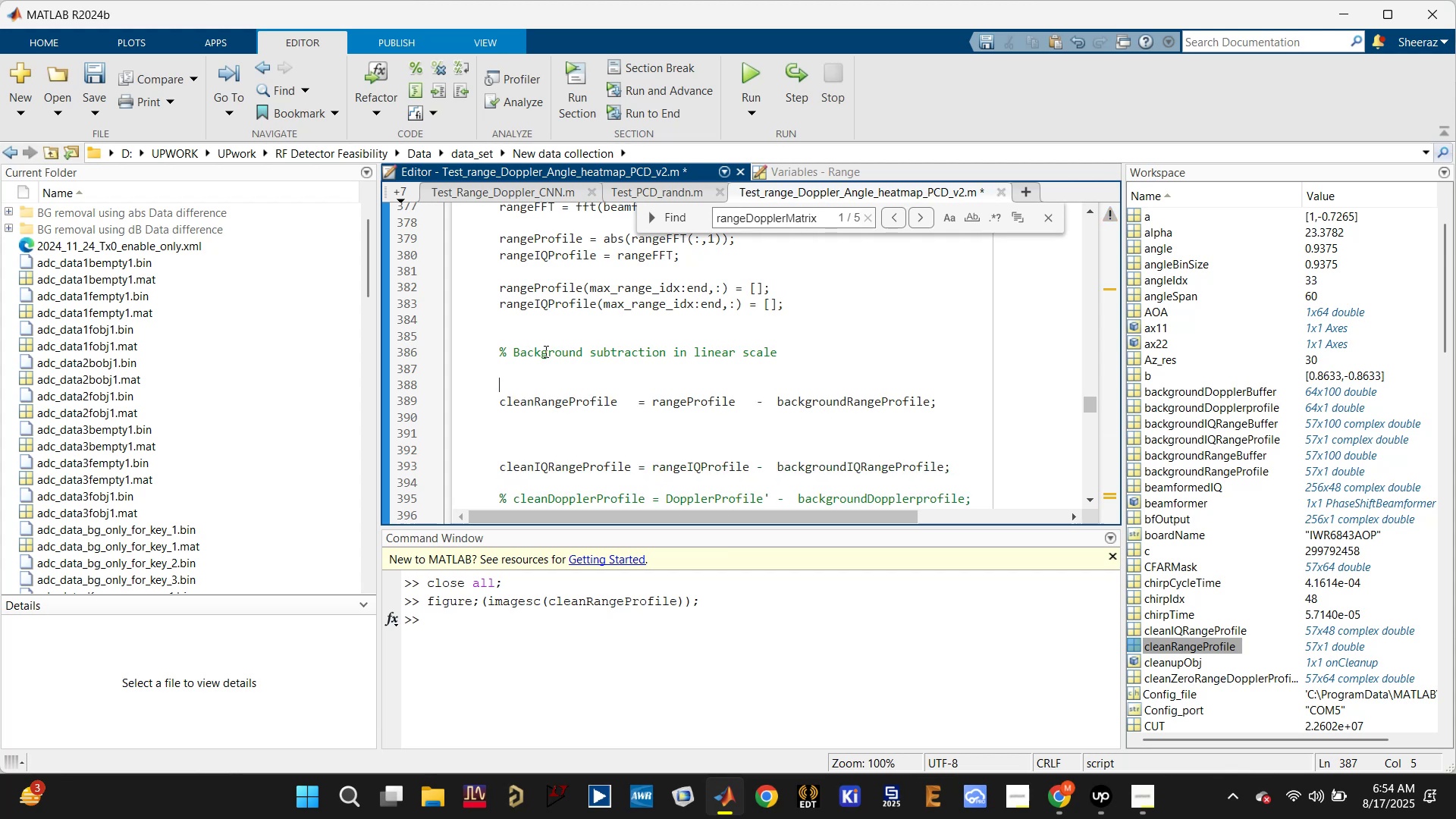 
type(%% I)
key(Backspace)
key(Backspace)
type( Chekc )
key(Backspace)
key(Backspace)
key(Backspace)
type(ck h)
key(Backspace)
type(this line)
 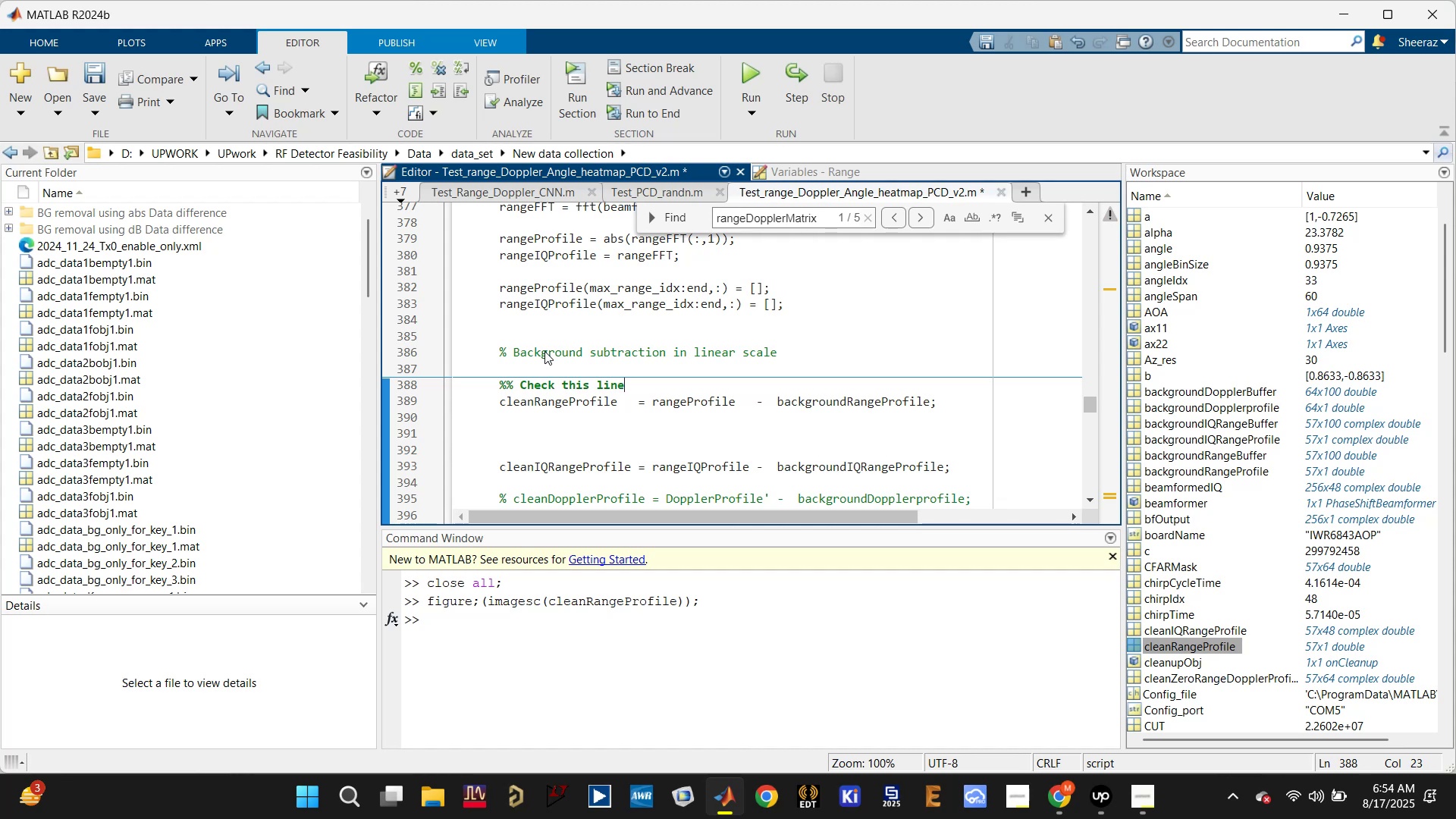 
left_click([509, 439])
 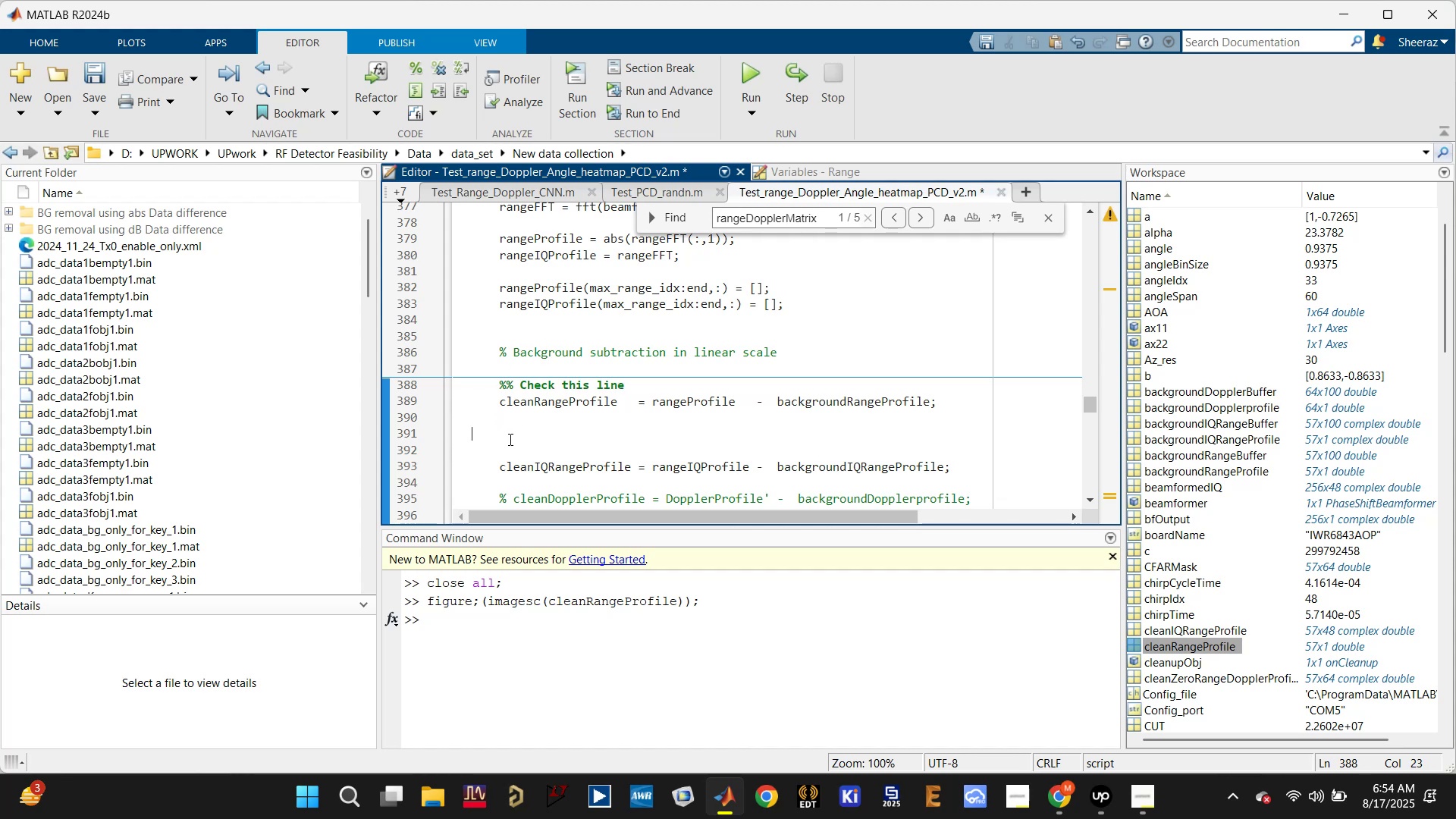 
type(%%)
 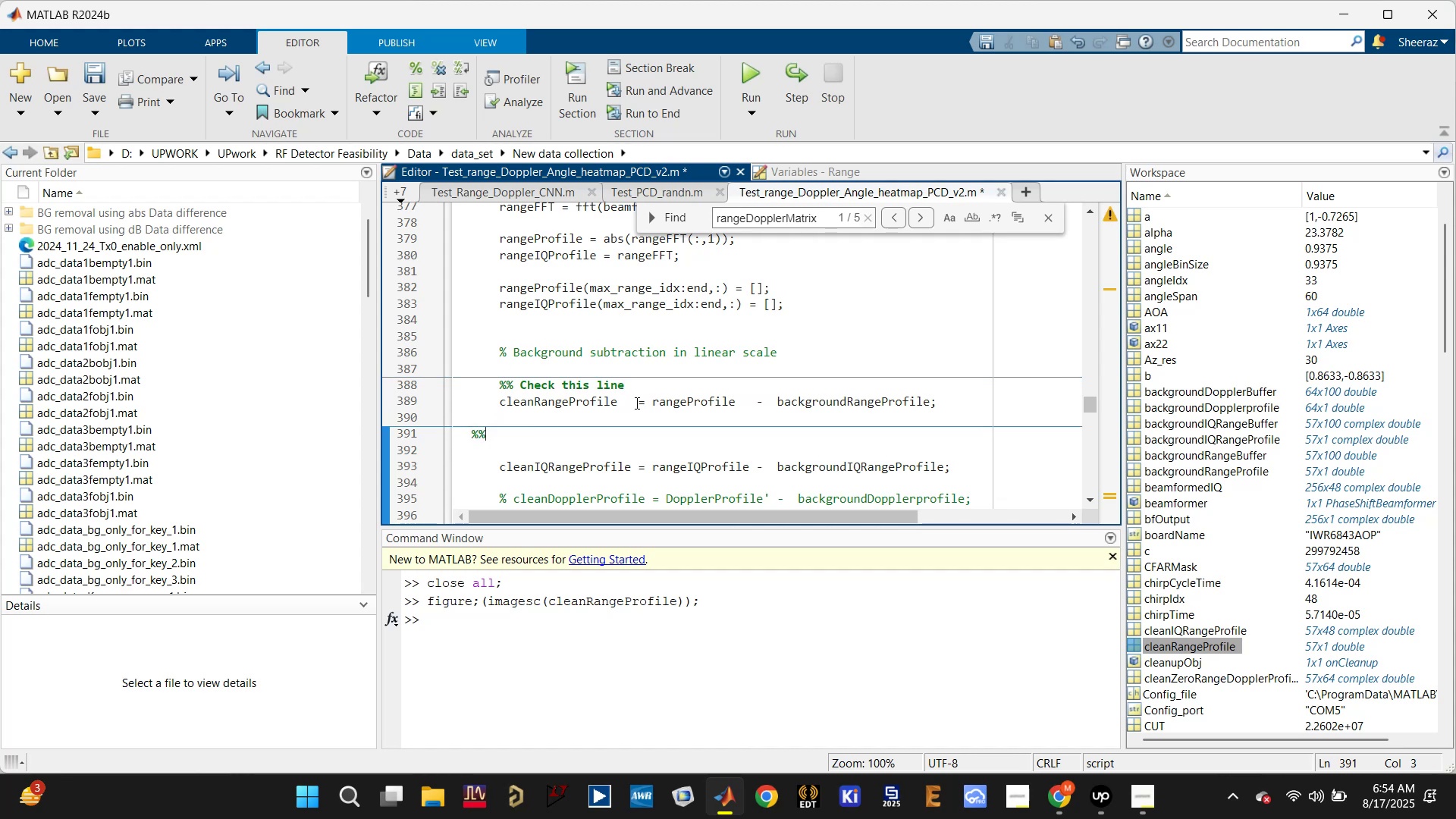 
left_click([640, 403])
 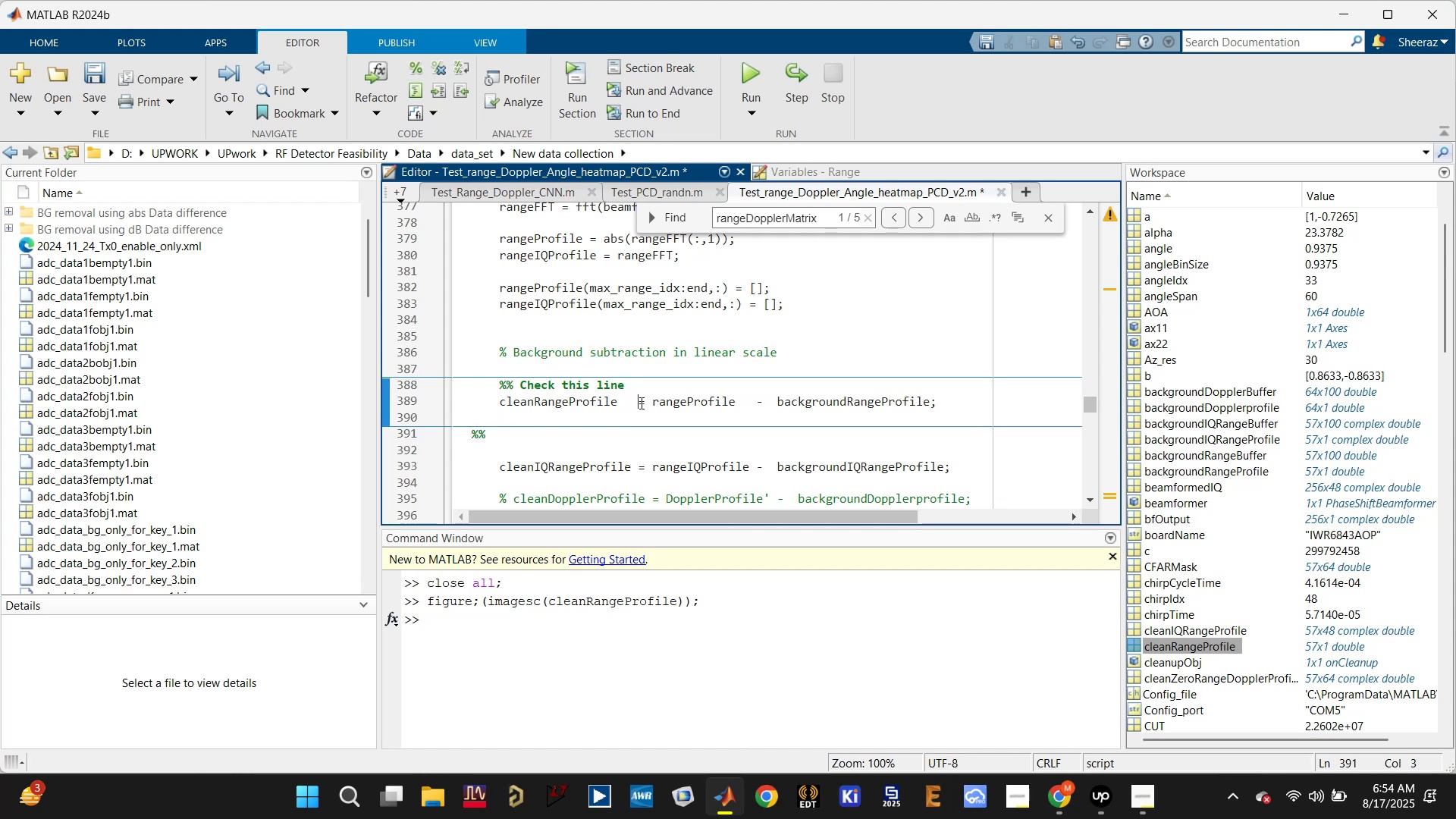 
key(Control+S)
 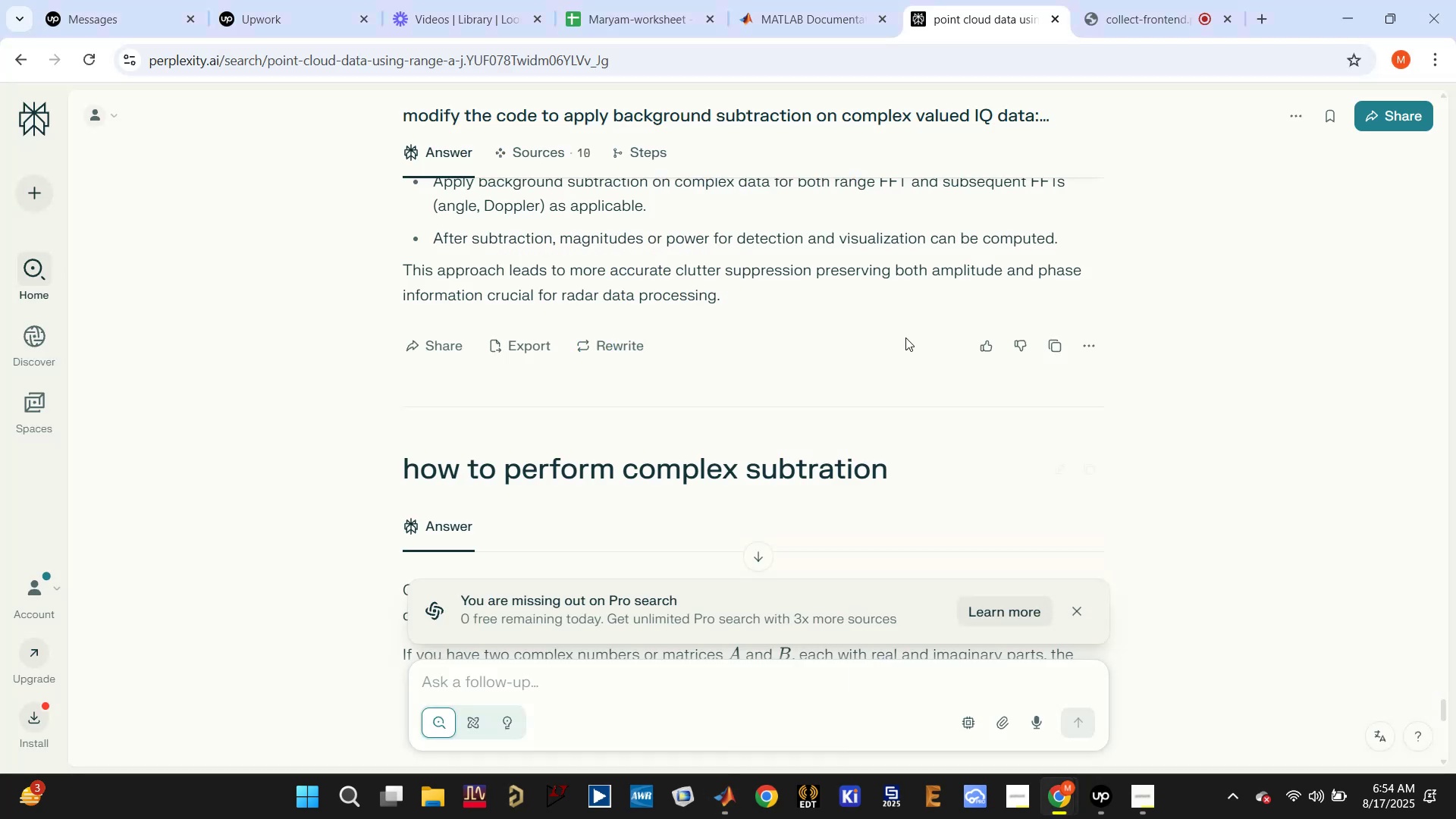 
left_click([1101, 4])
 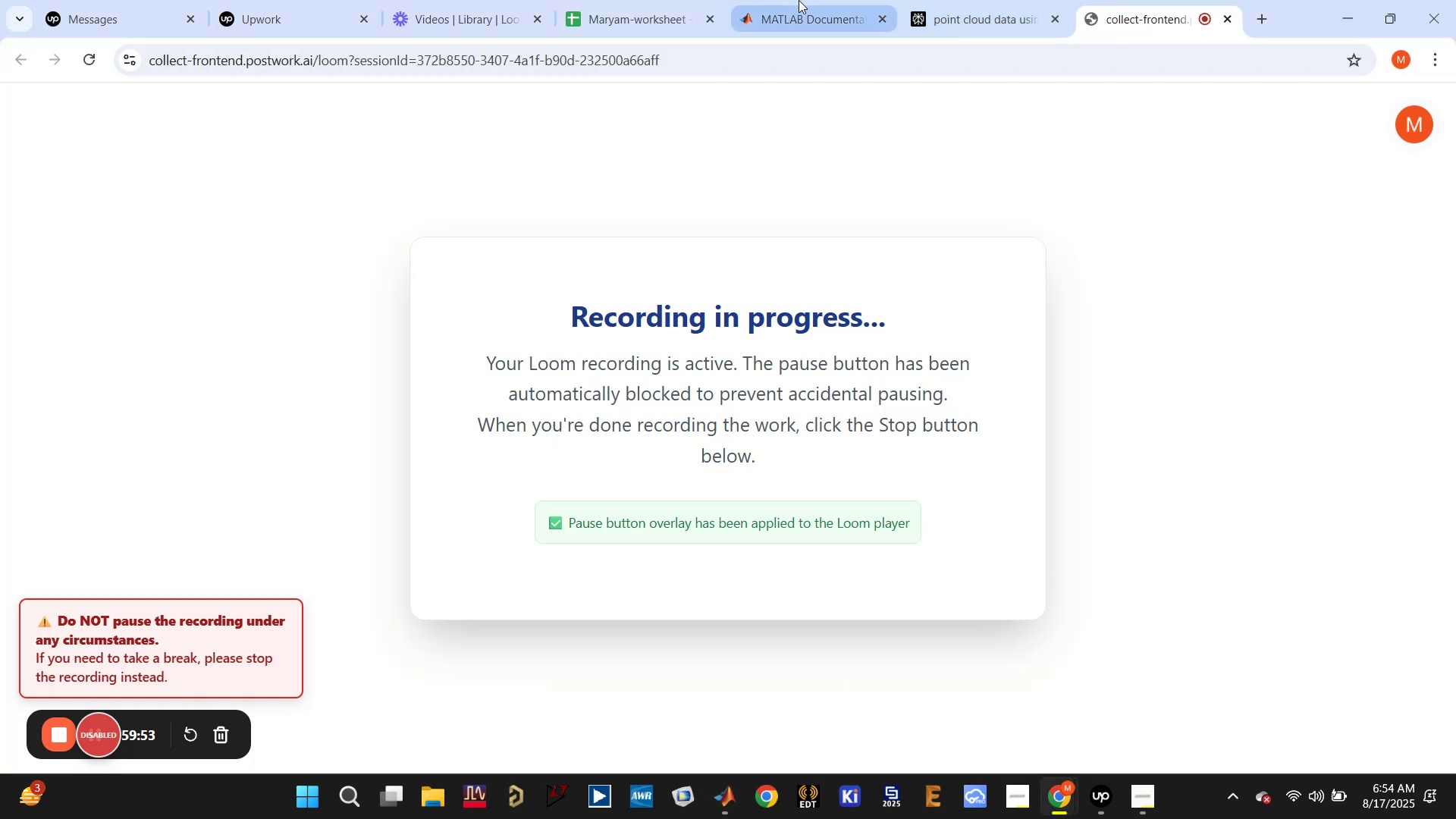 
left_click([799, 5])
 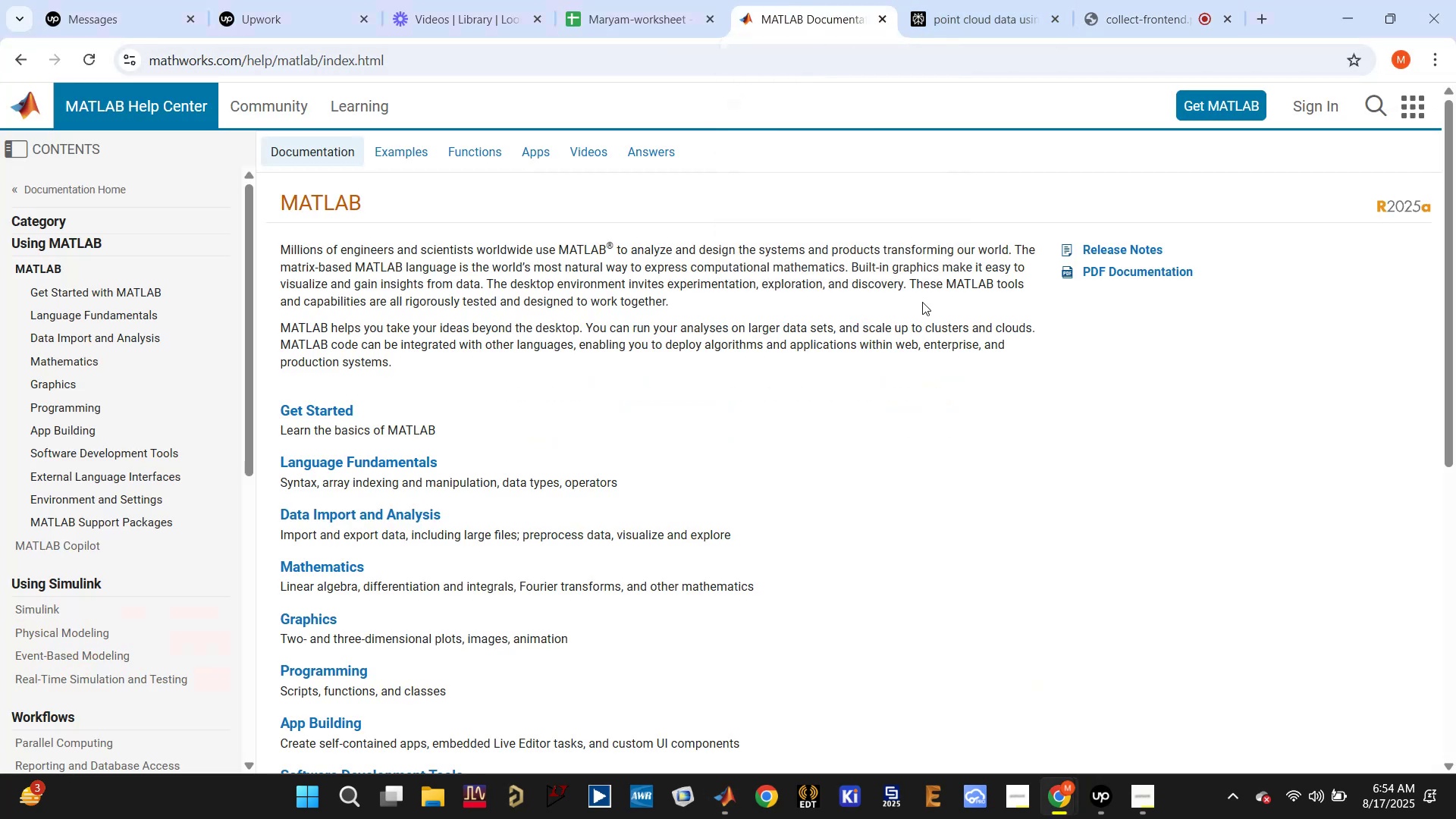 
scroll: coordinate [888, 374], scroll_direction: down, amount: 3.0
 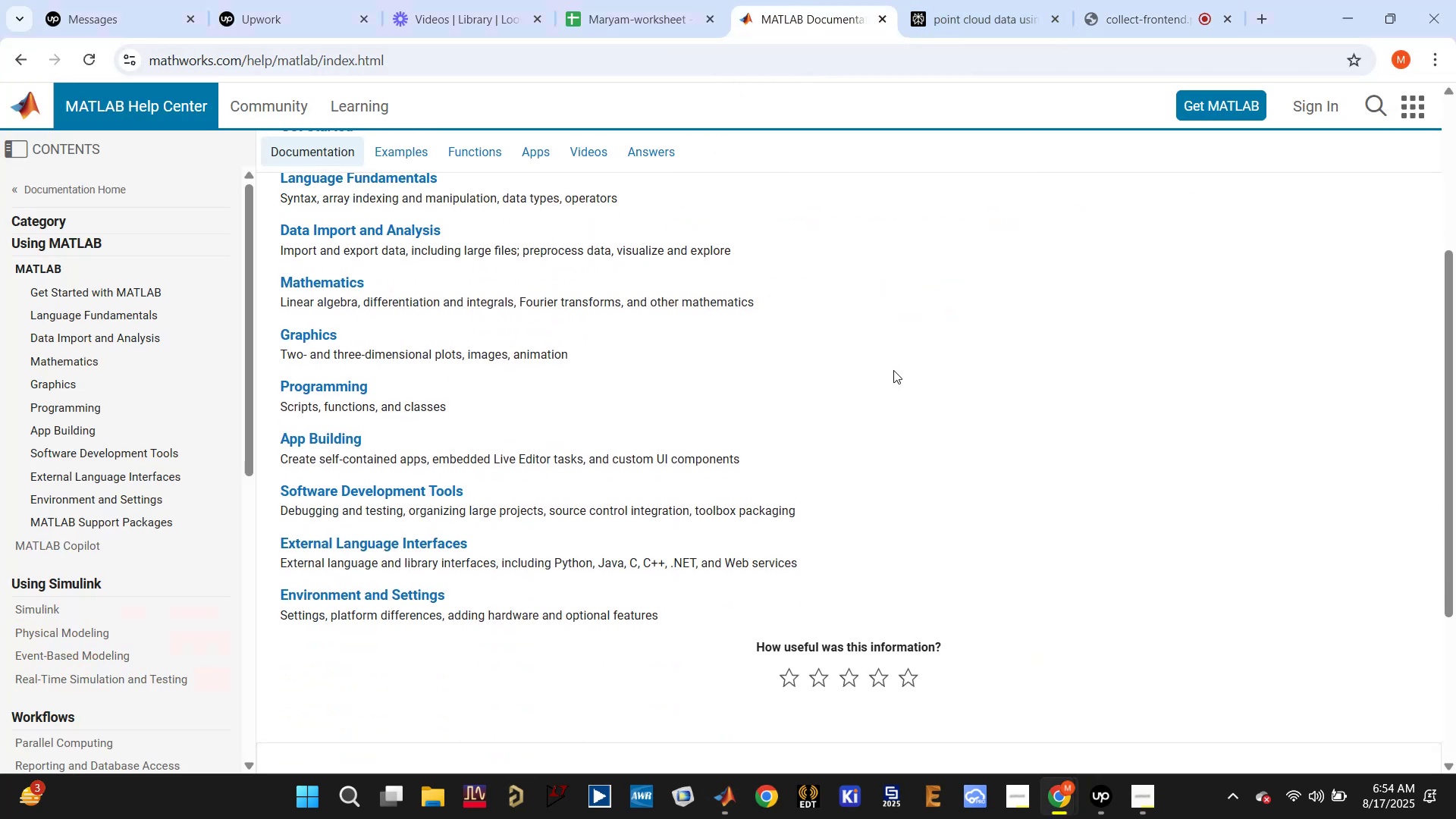 
scroll: coordinate [897, 368], scroll_direction: up, amount: 4.0
 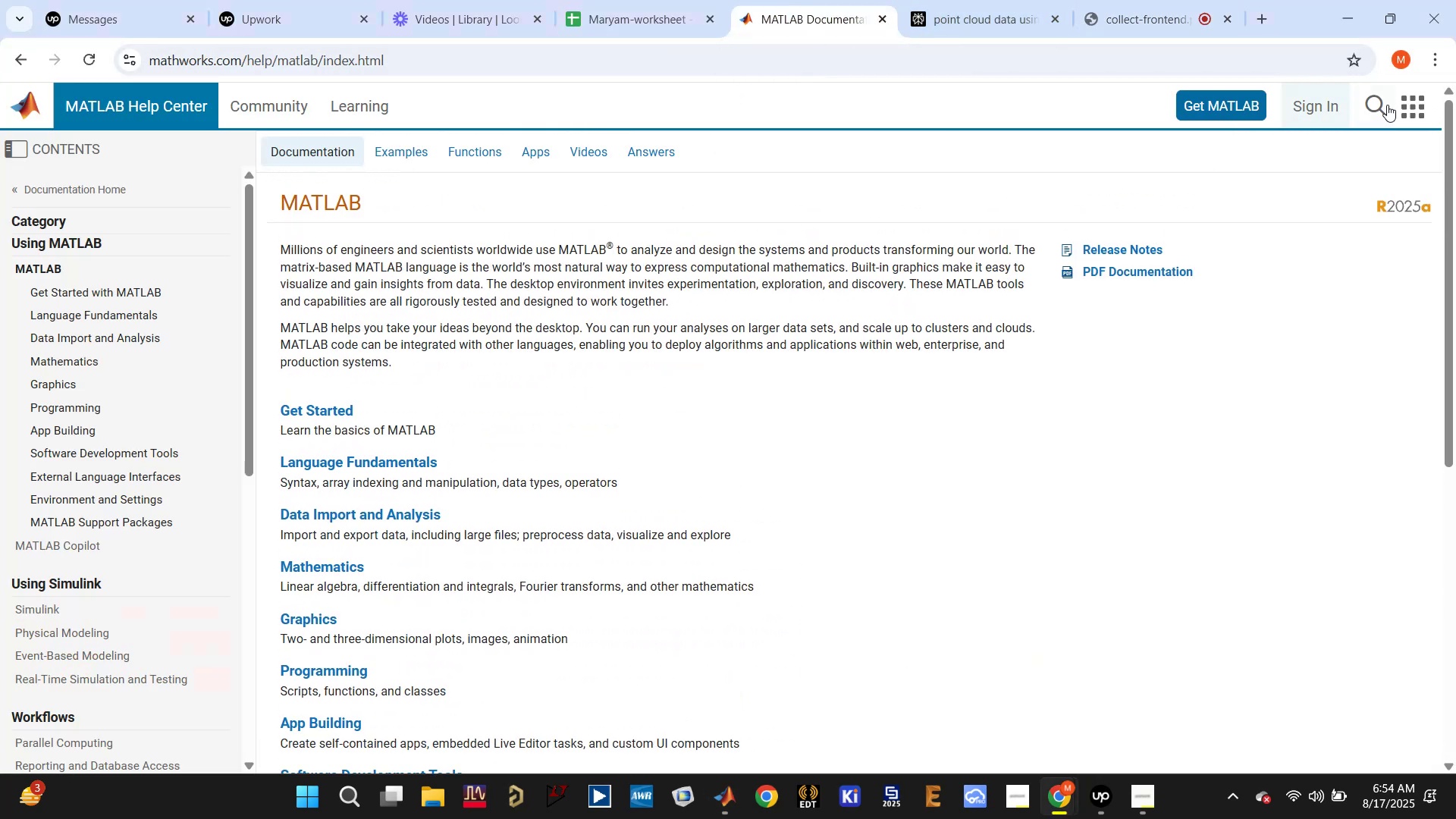 
left_click([1383, 102])
 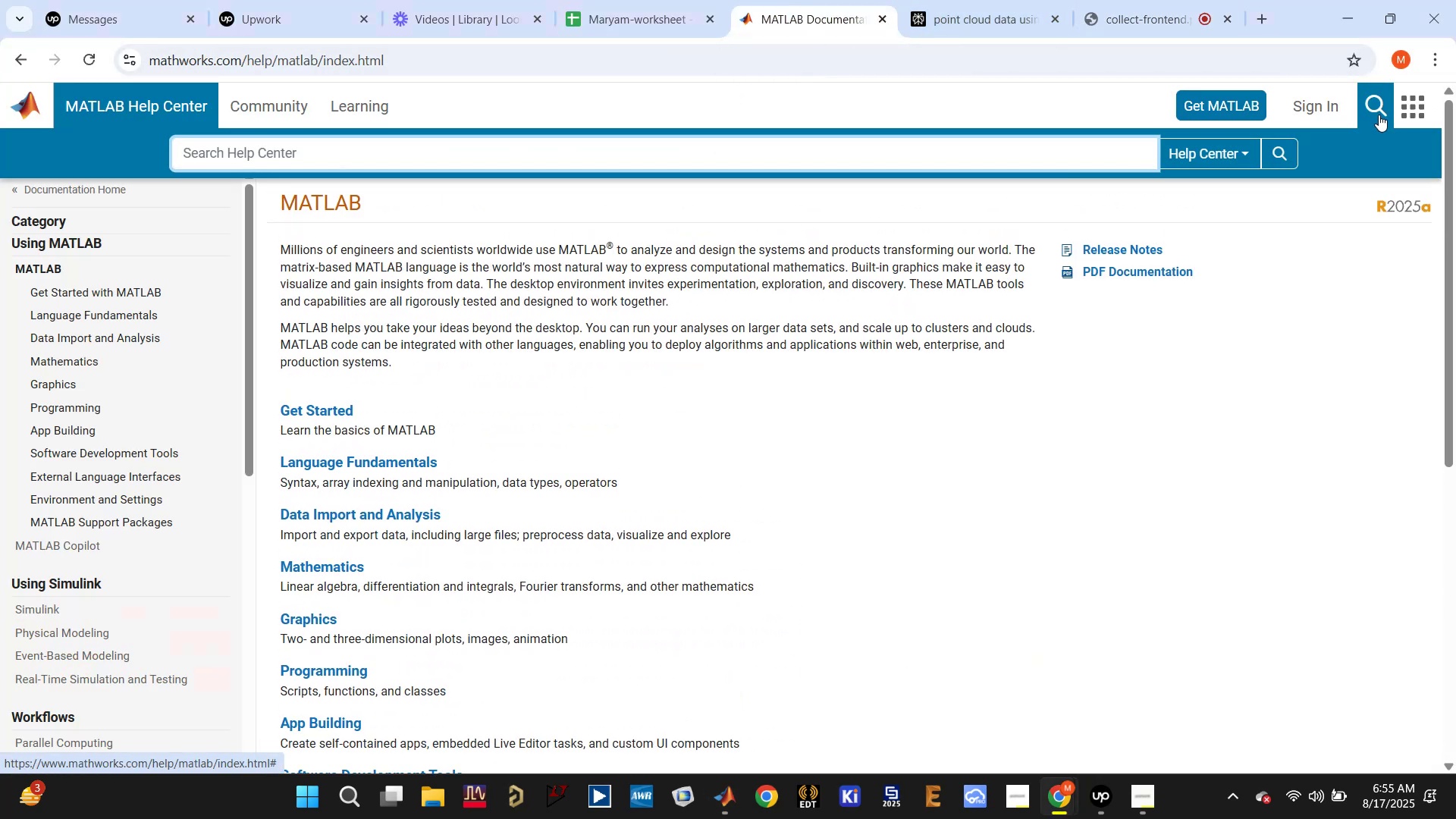 